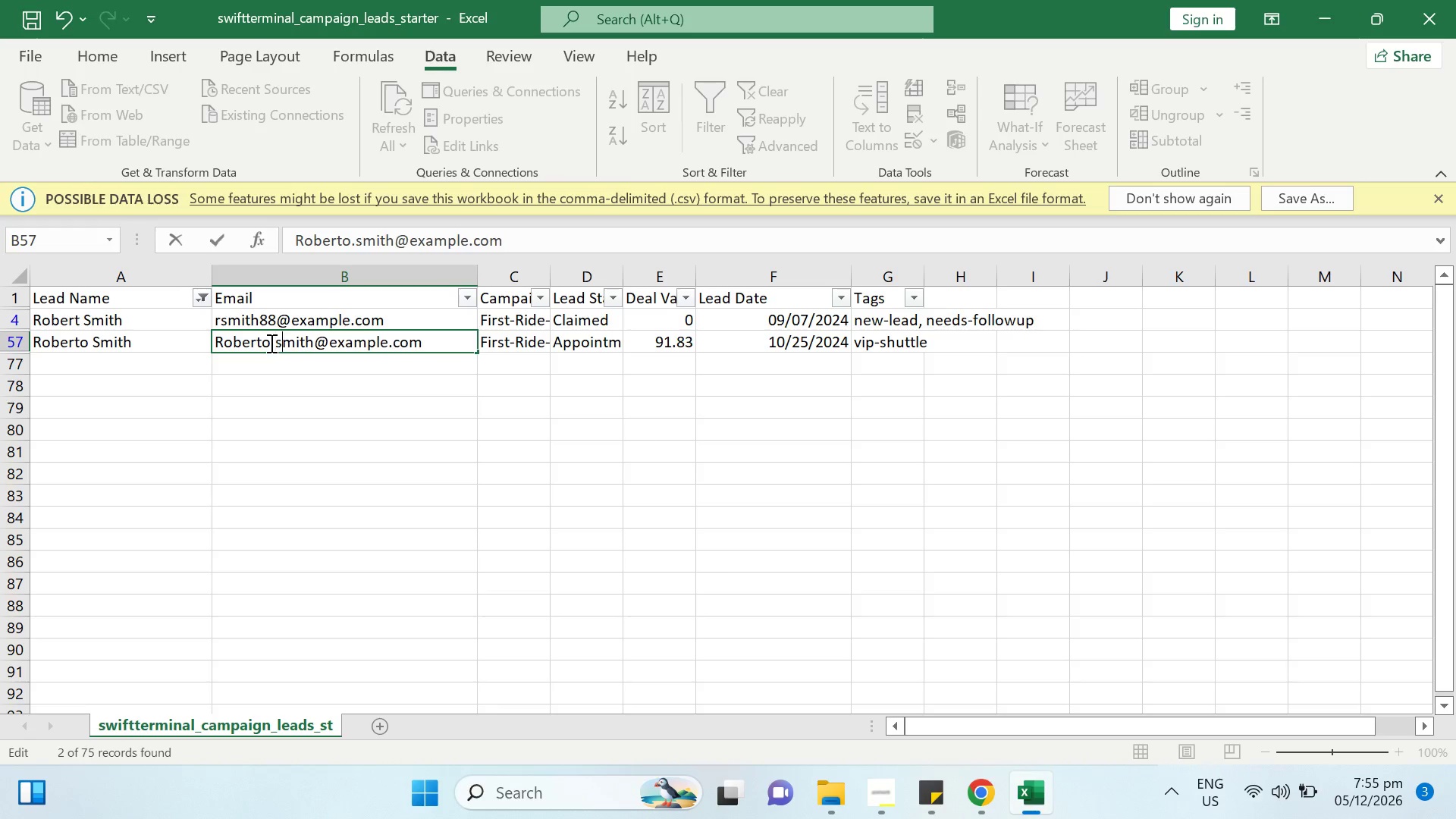 
key(S)
 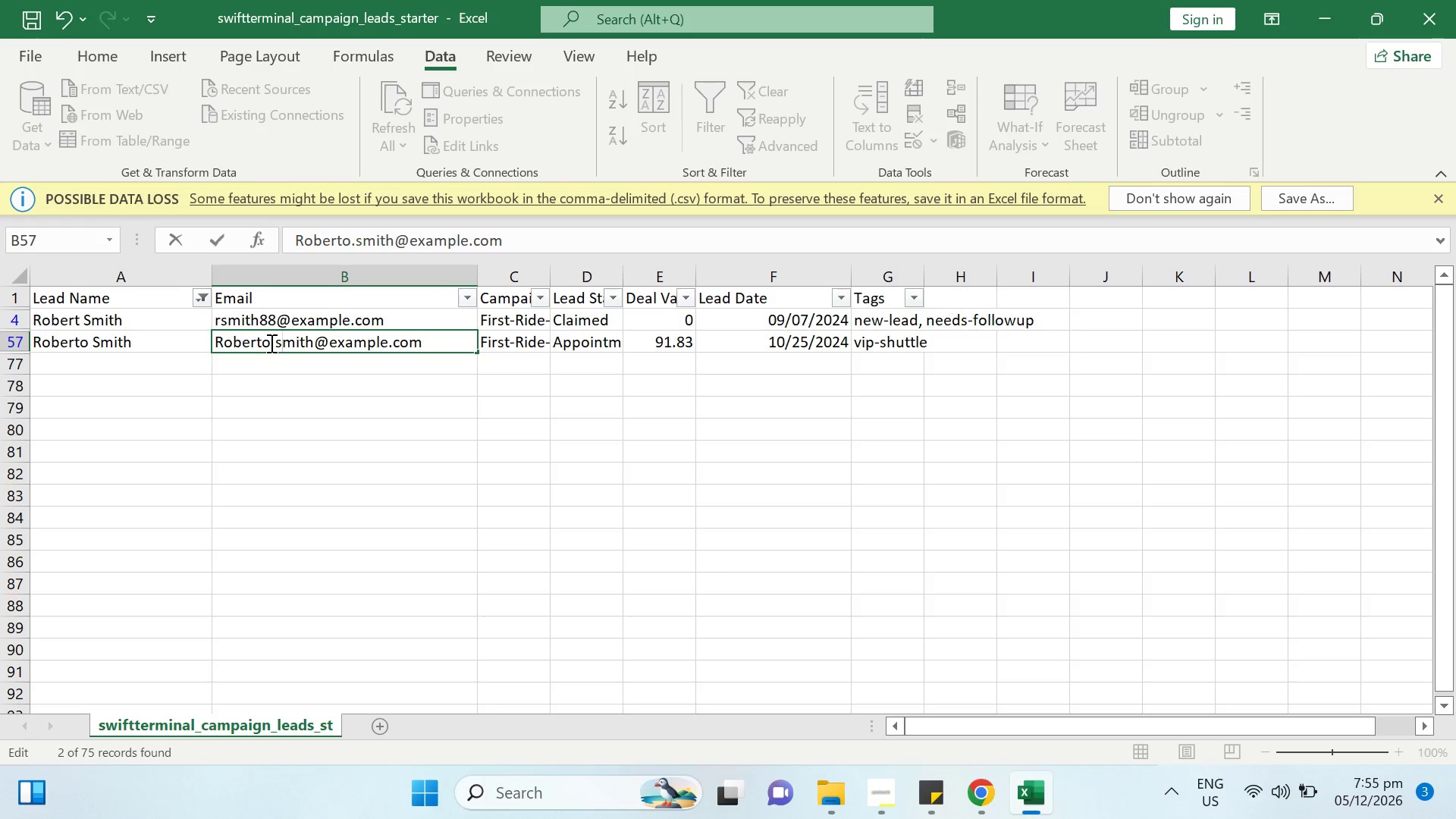 
key(Enter)
 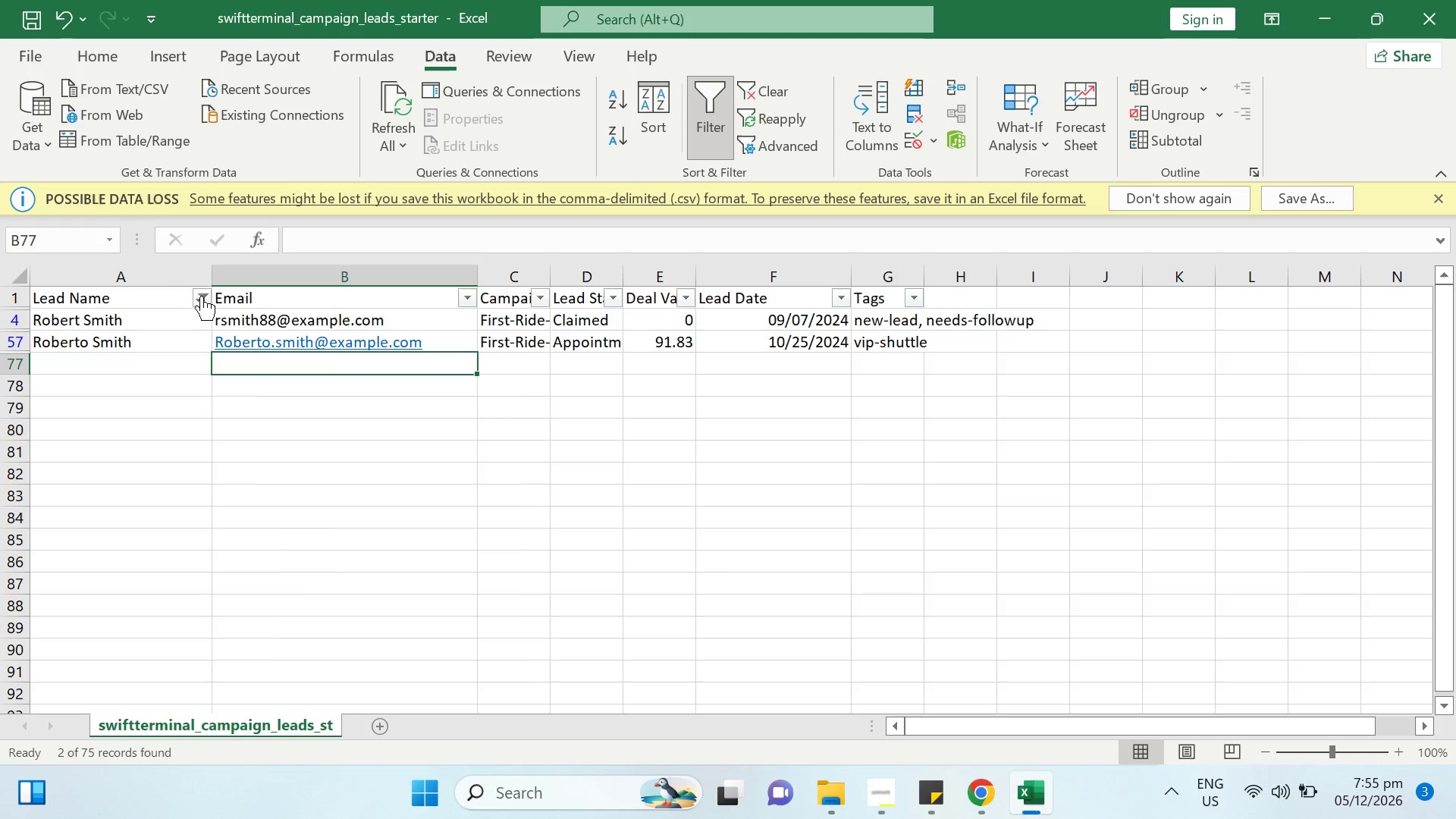 
scroll: coordinate [377, 639], scroll_direction: down, amount: 20.0
 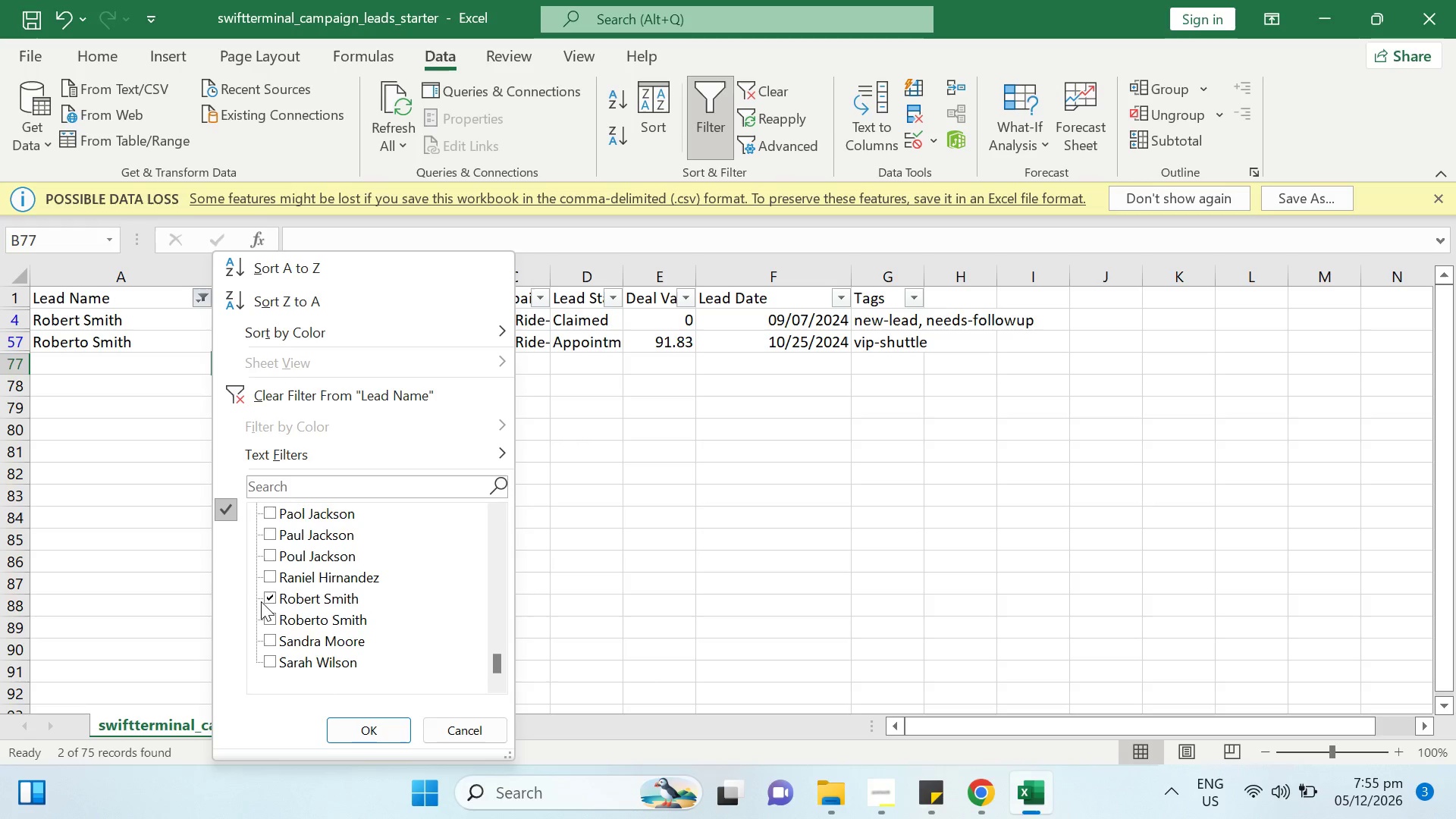 
left_click([267, 598])
 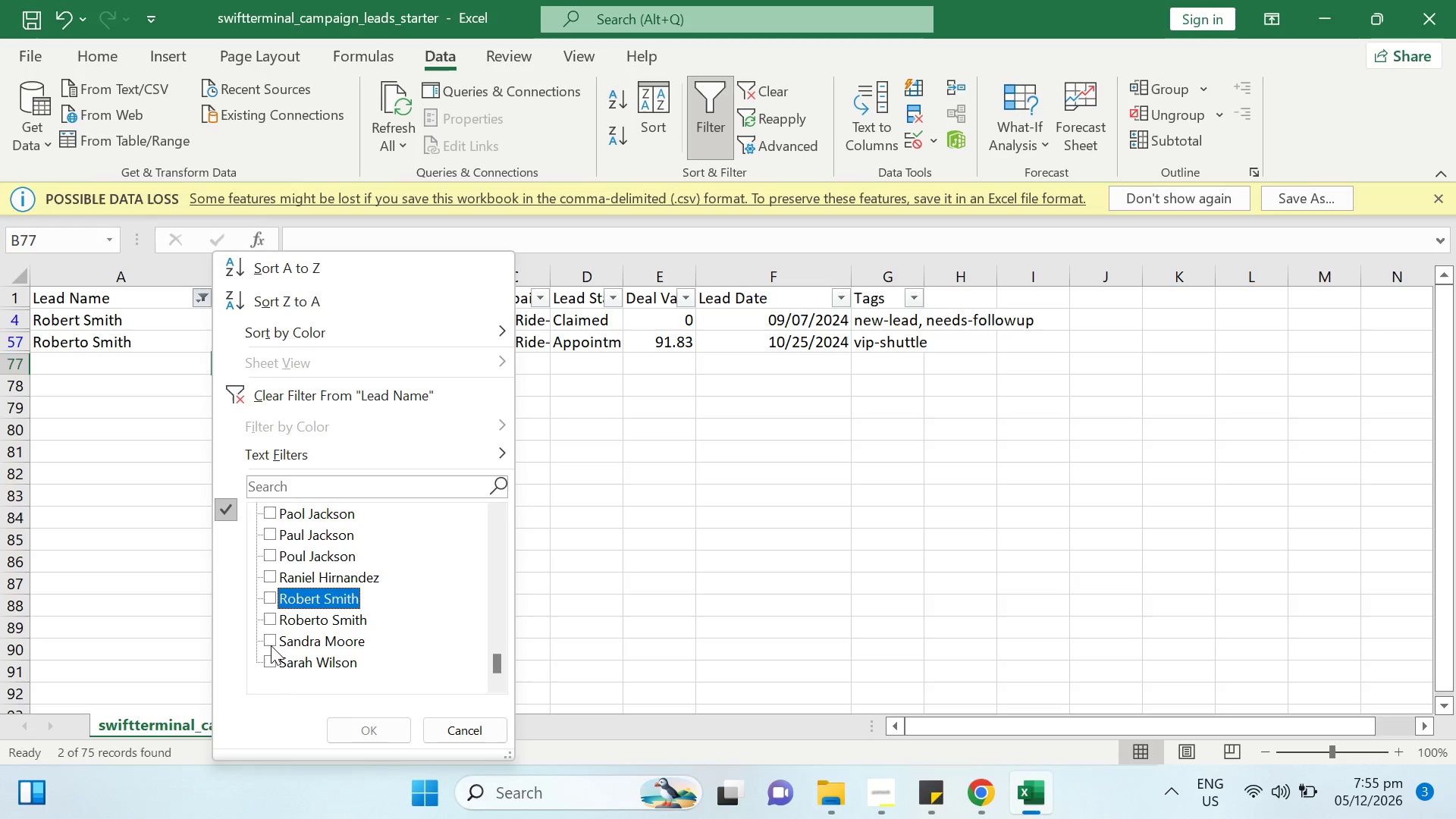 
left_click([271, 639])
 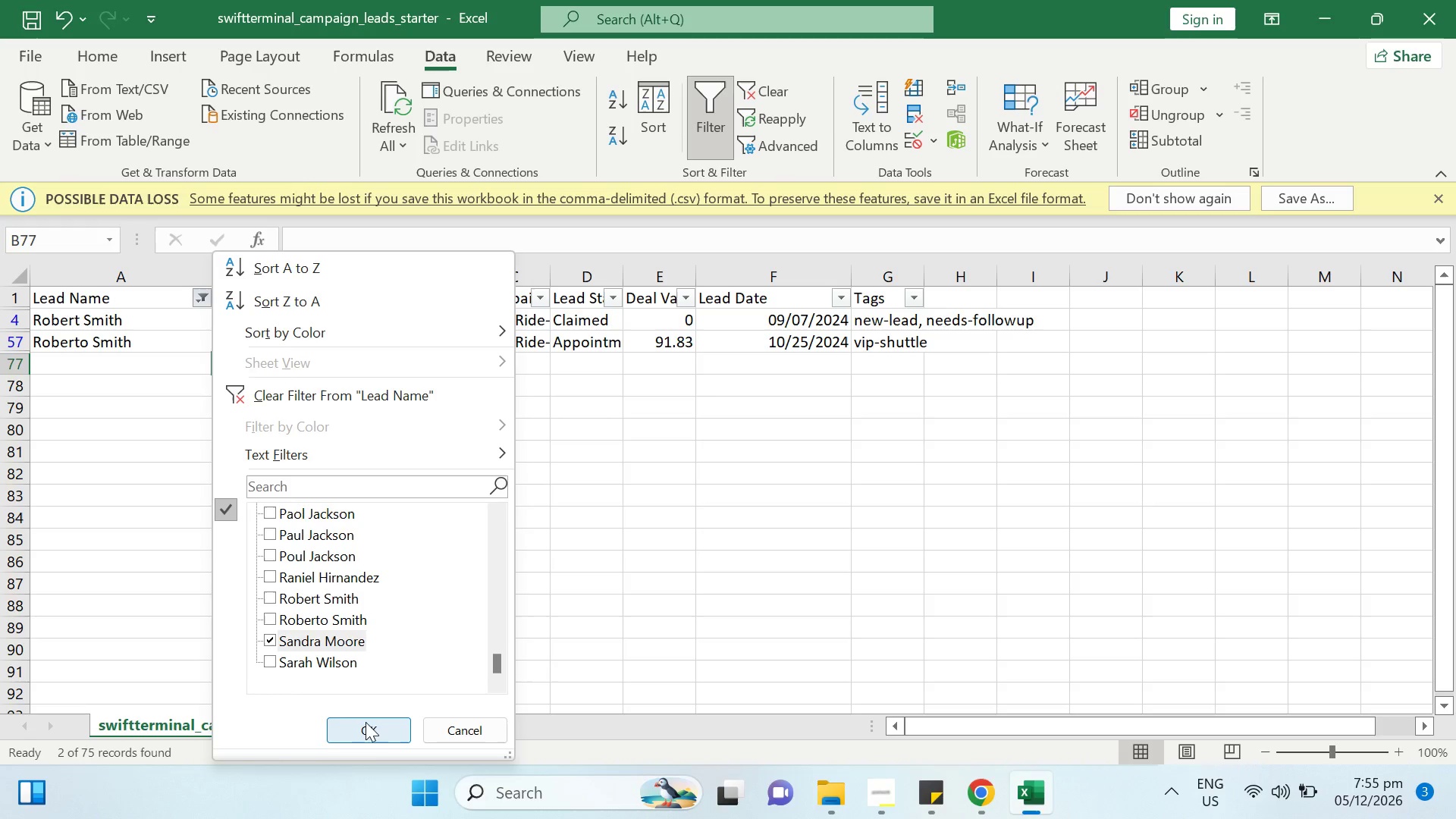 
left_click([367, 734])
 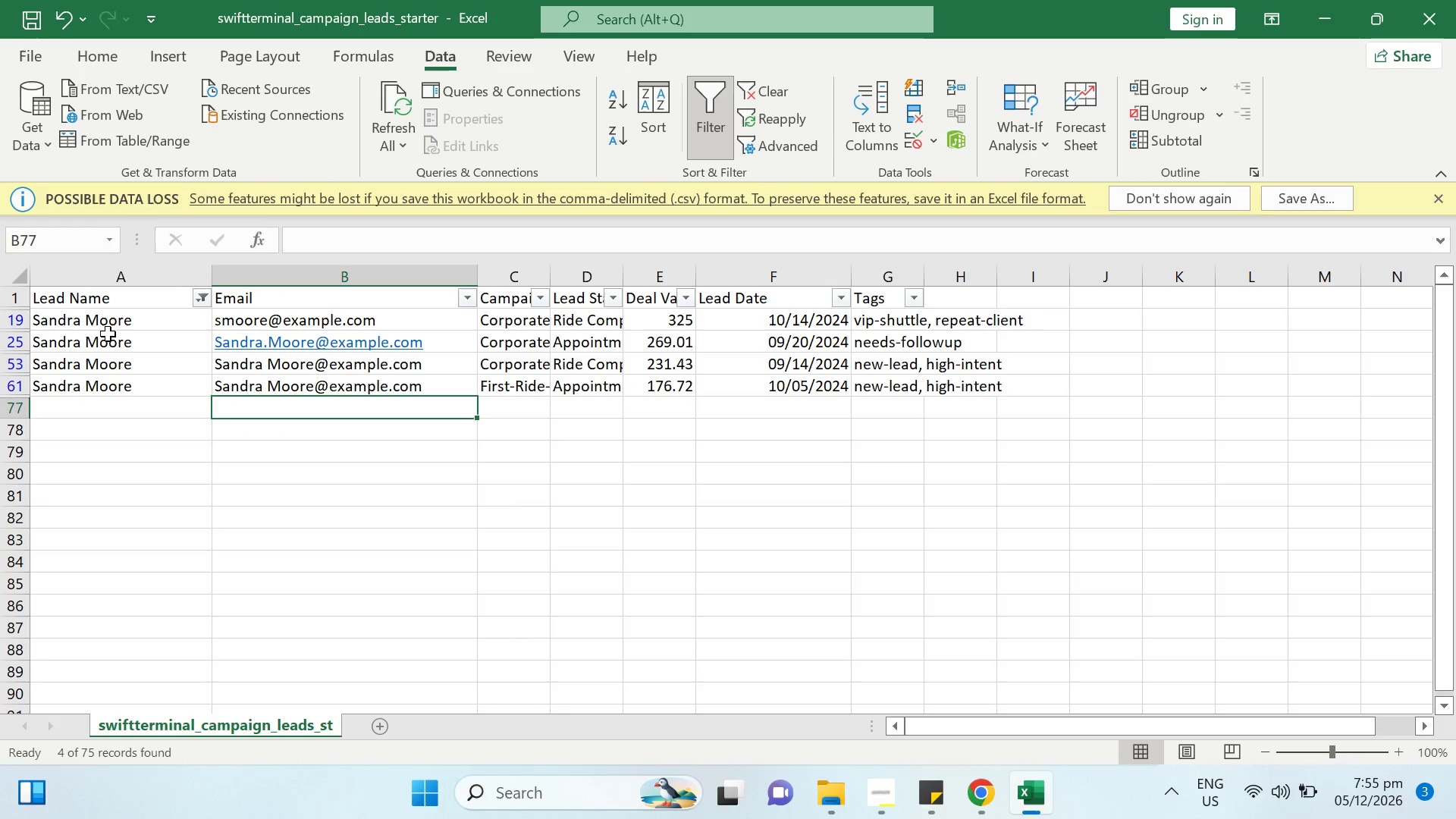 
double_click([85, 340])
 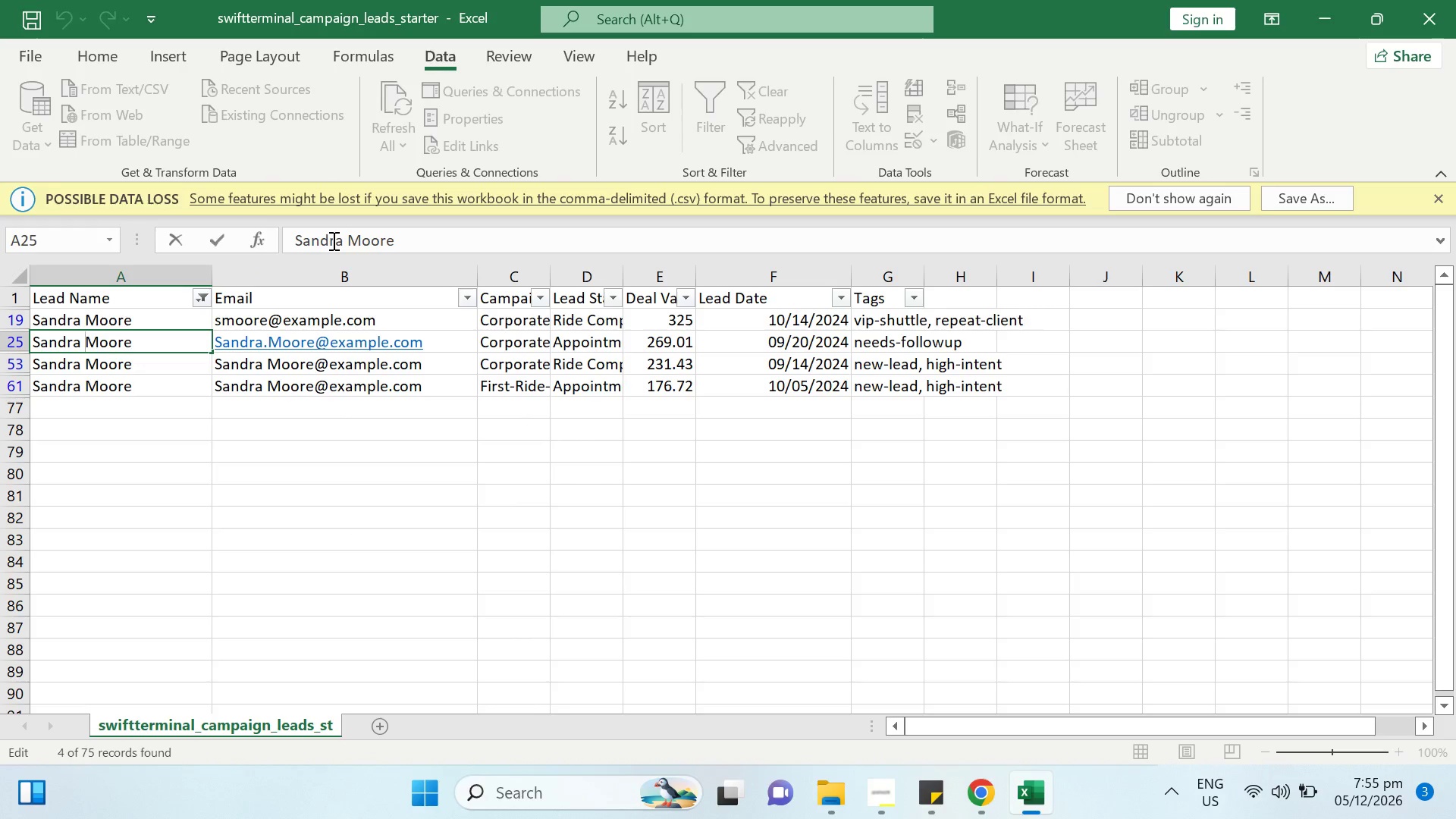 
left_click([332, 240])
 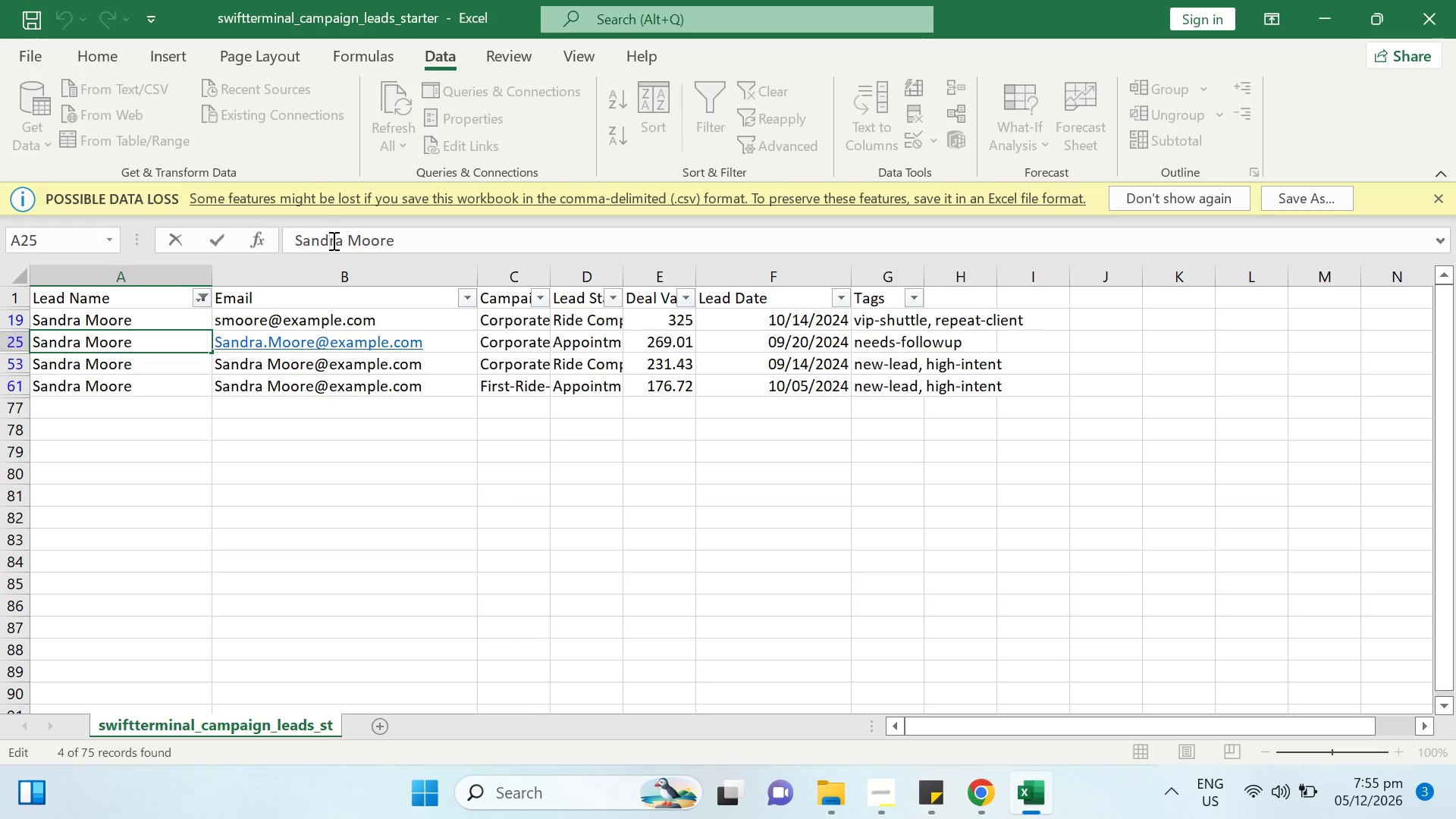 
key(A)
 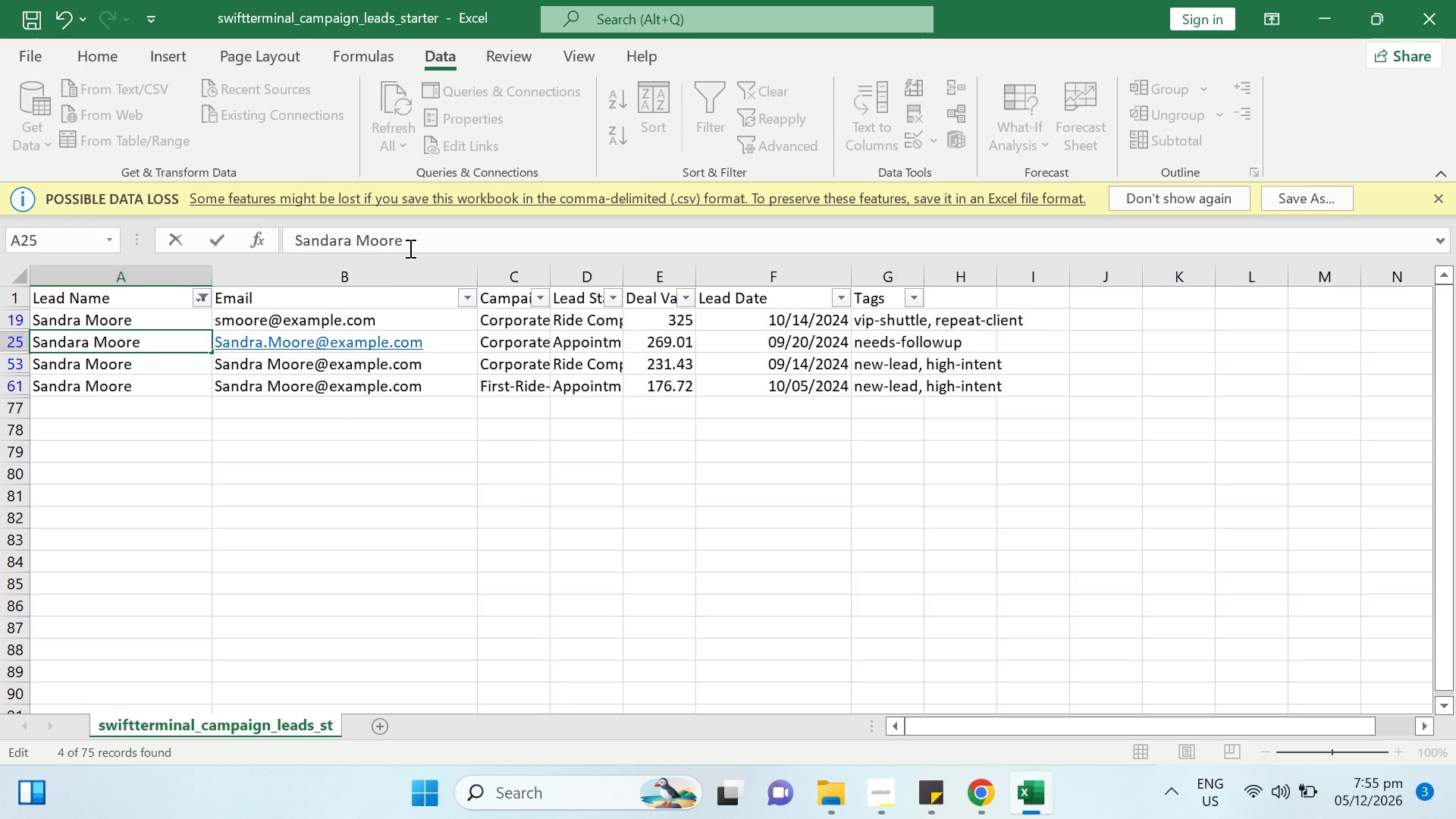 
key(Enter)
 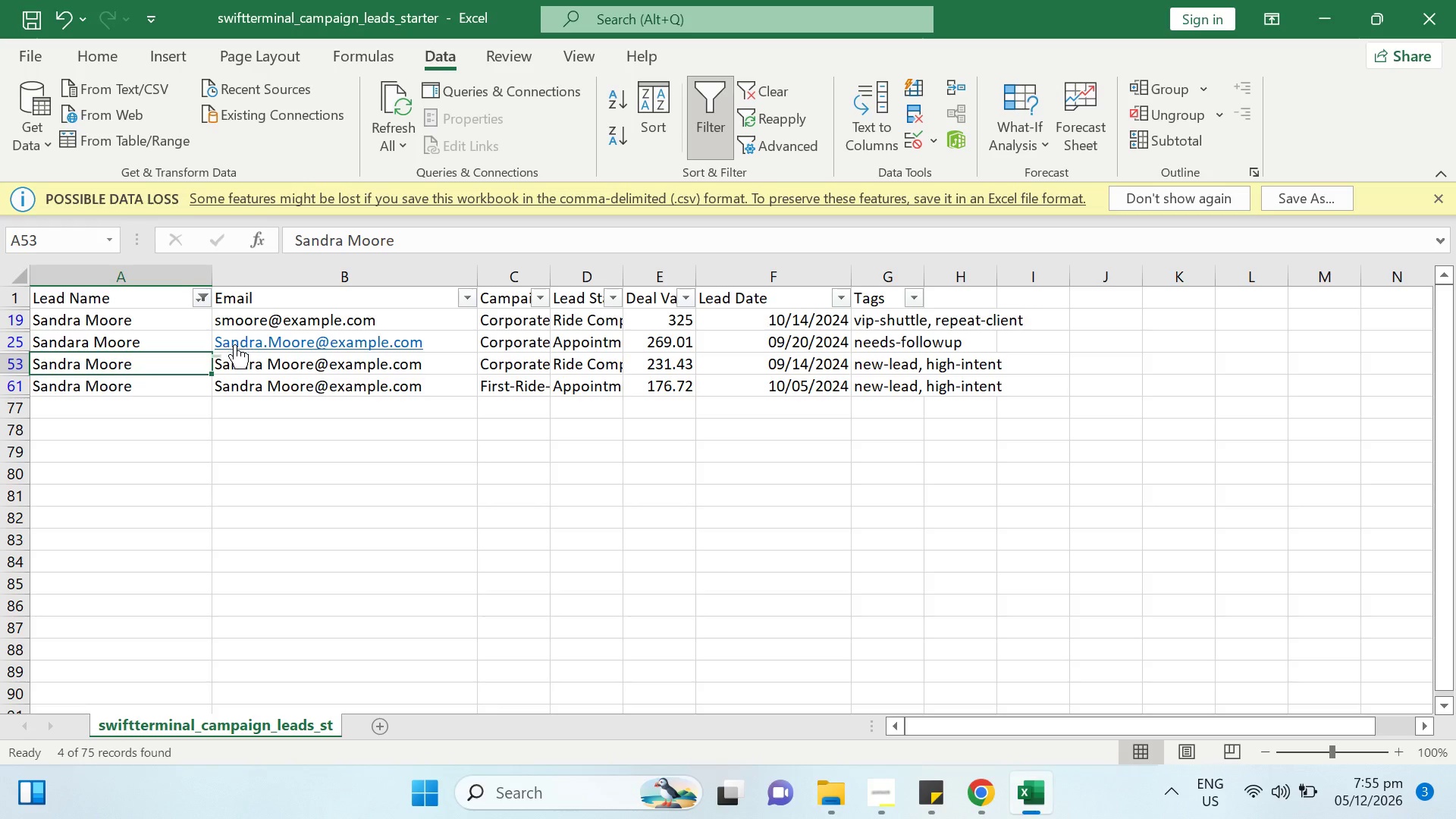 
right_click([237, 343])
 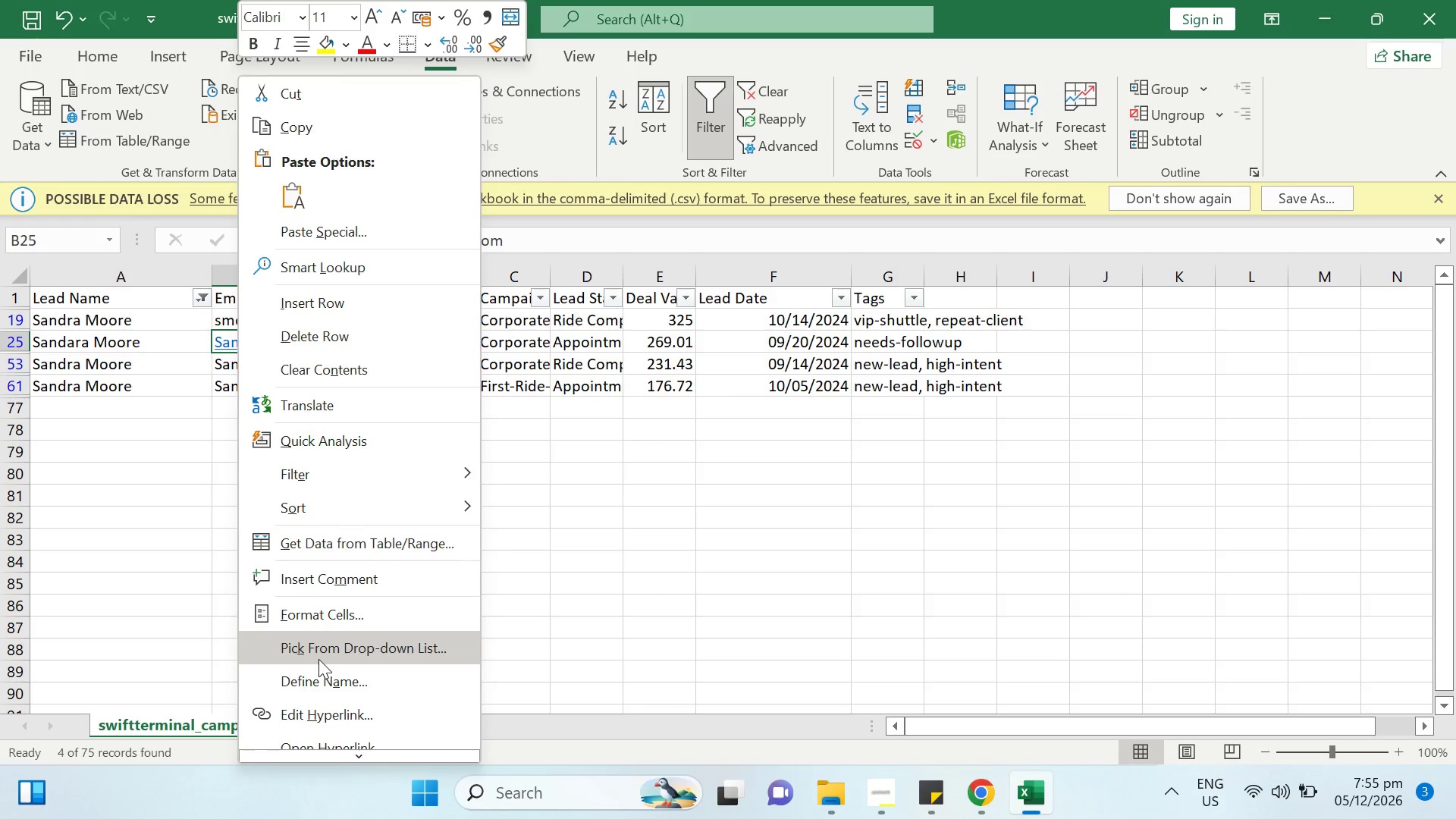 
scroll: coordinate [337, 690], scroll_direction: down, amount: 5.0
 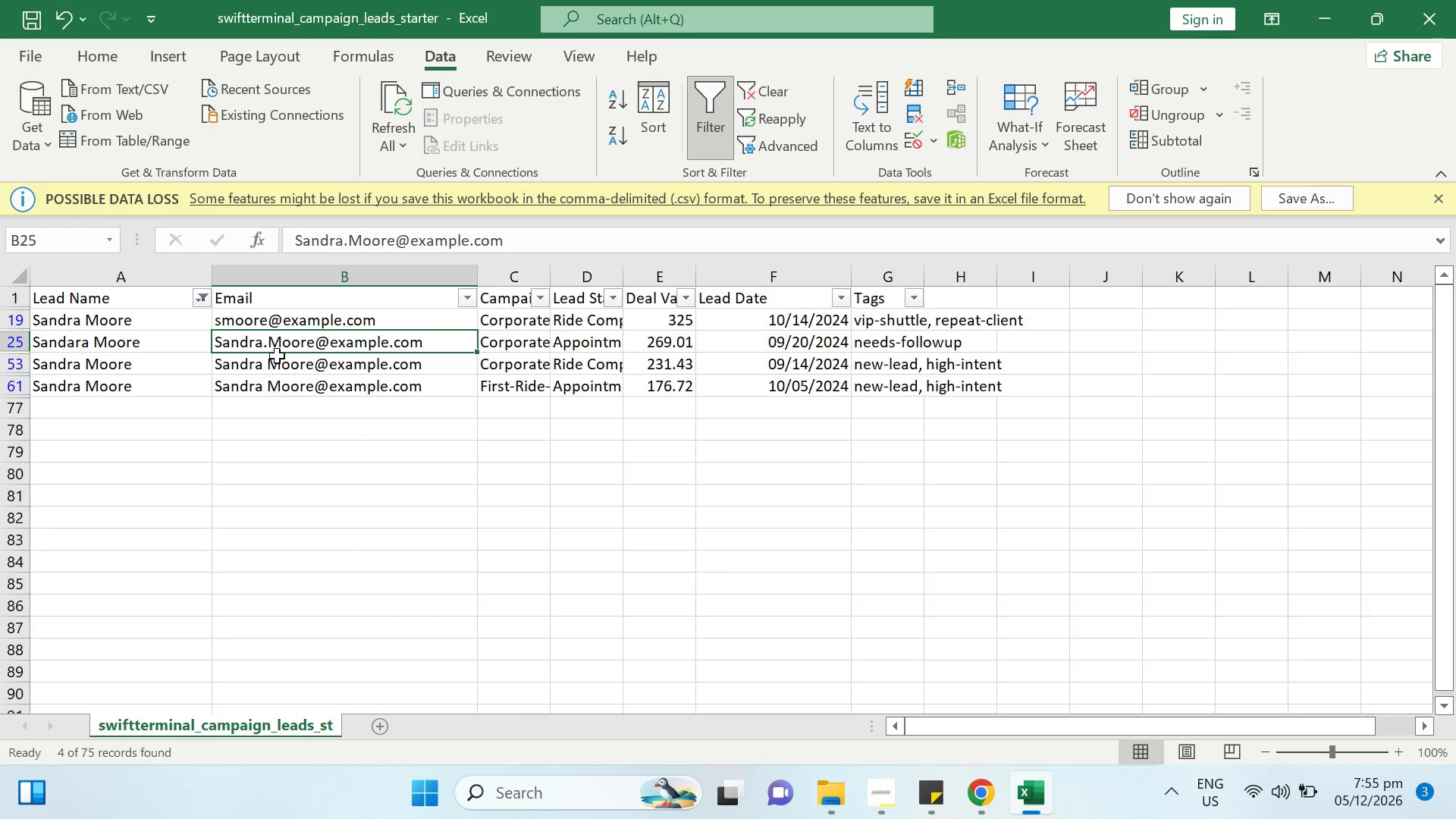 
wait(6.0)
 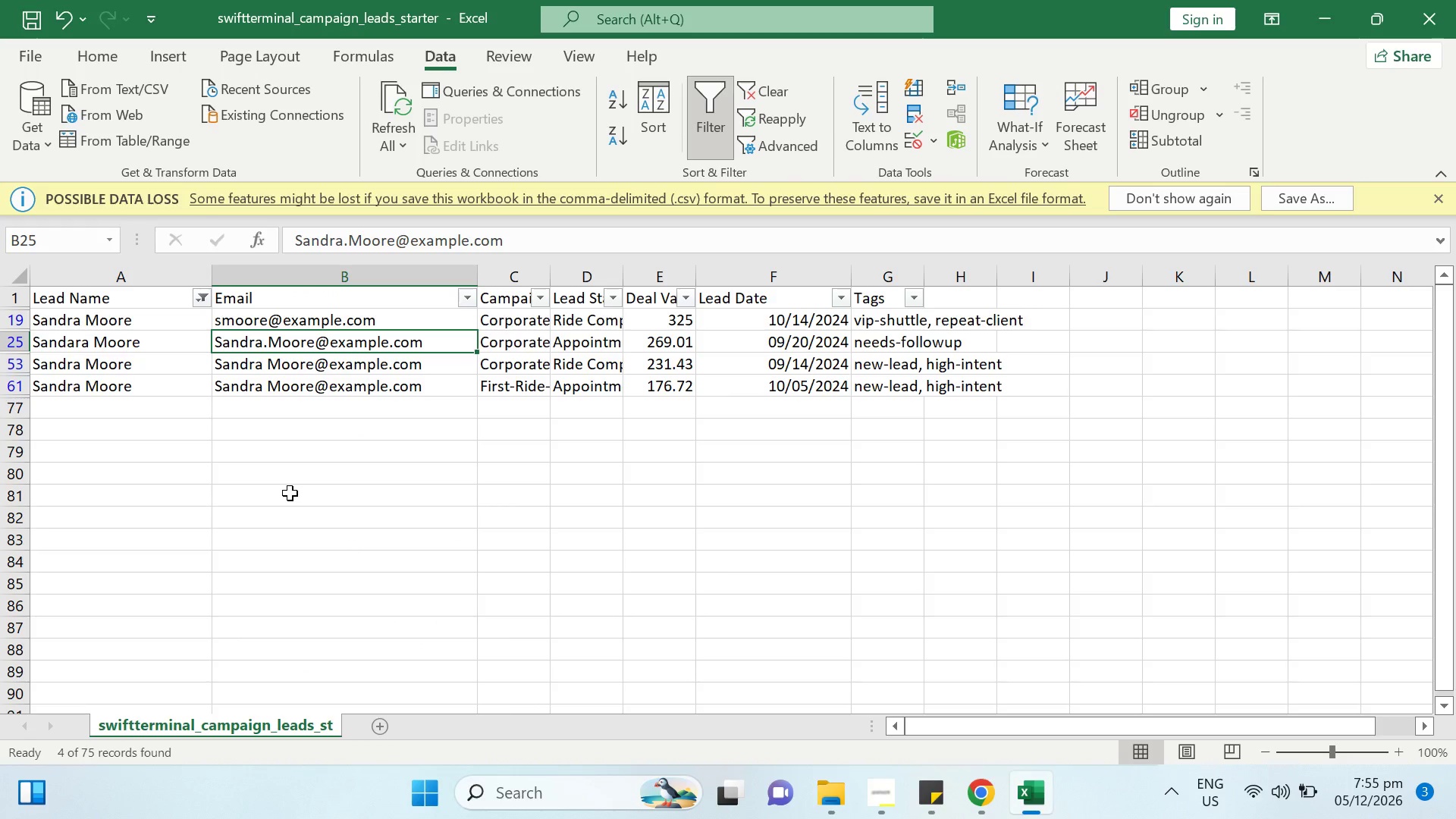 
double_click([248, 338])
 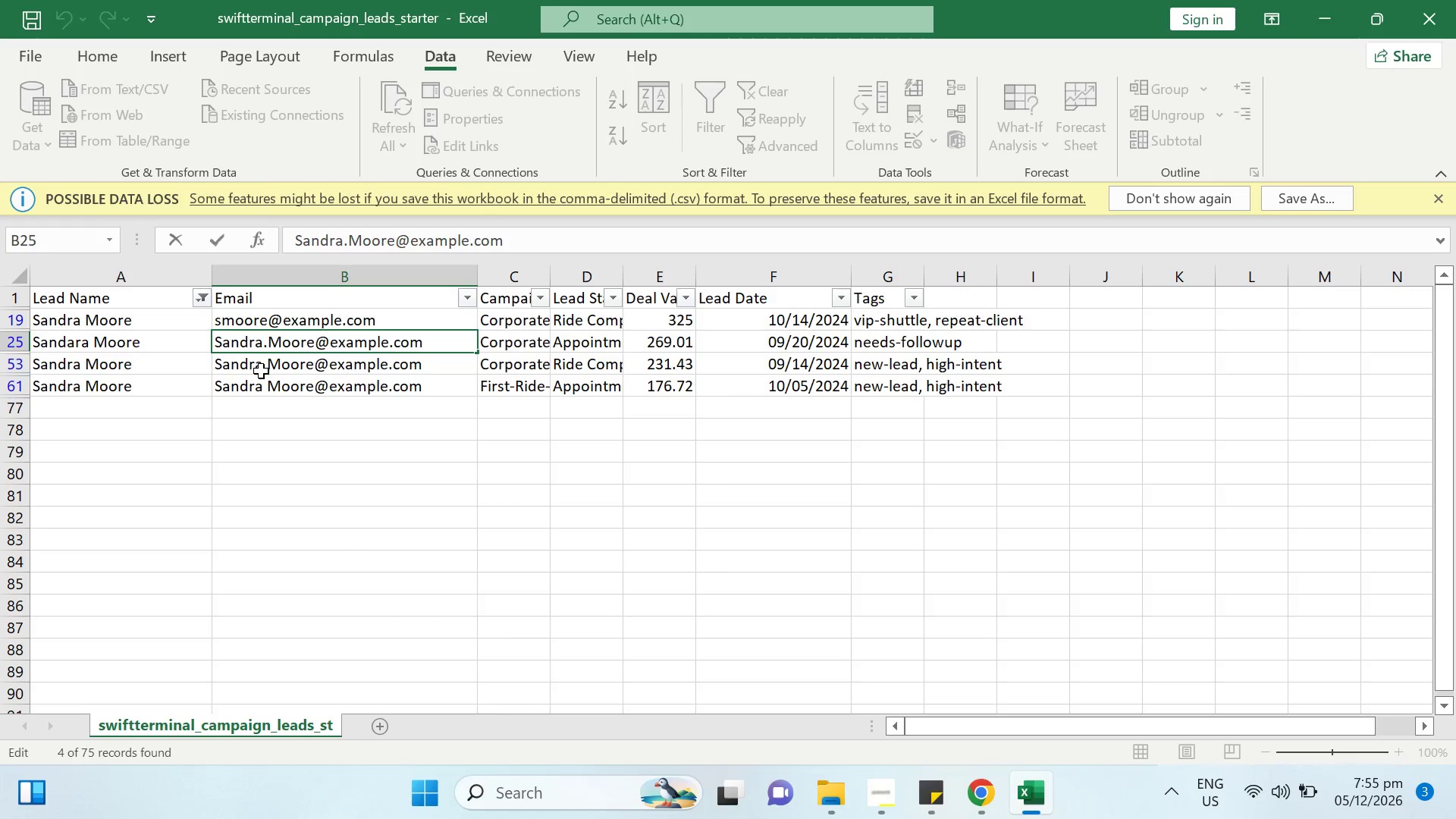 
key(A)
 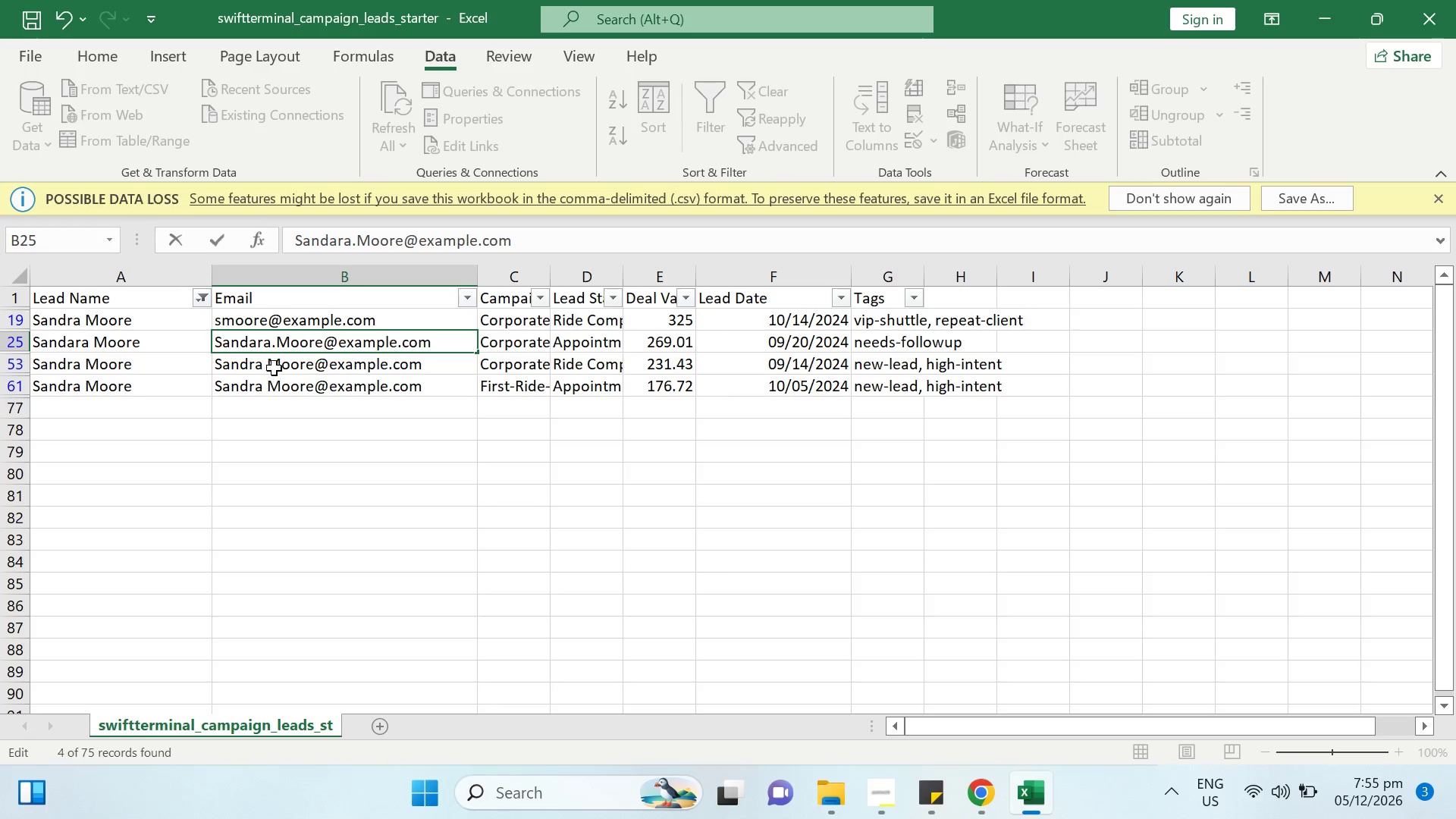 
left_click([275, 365])
 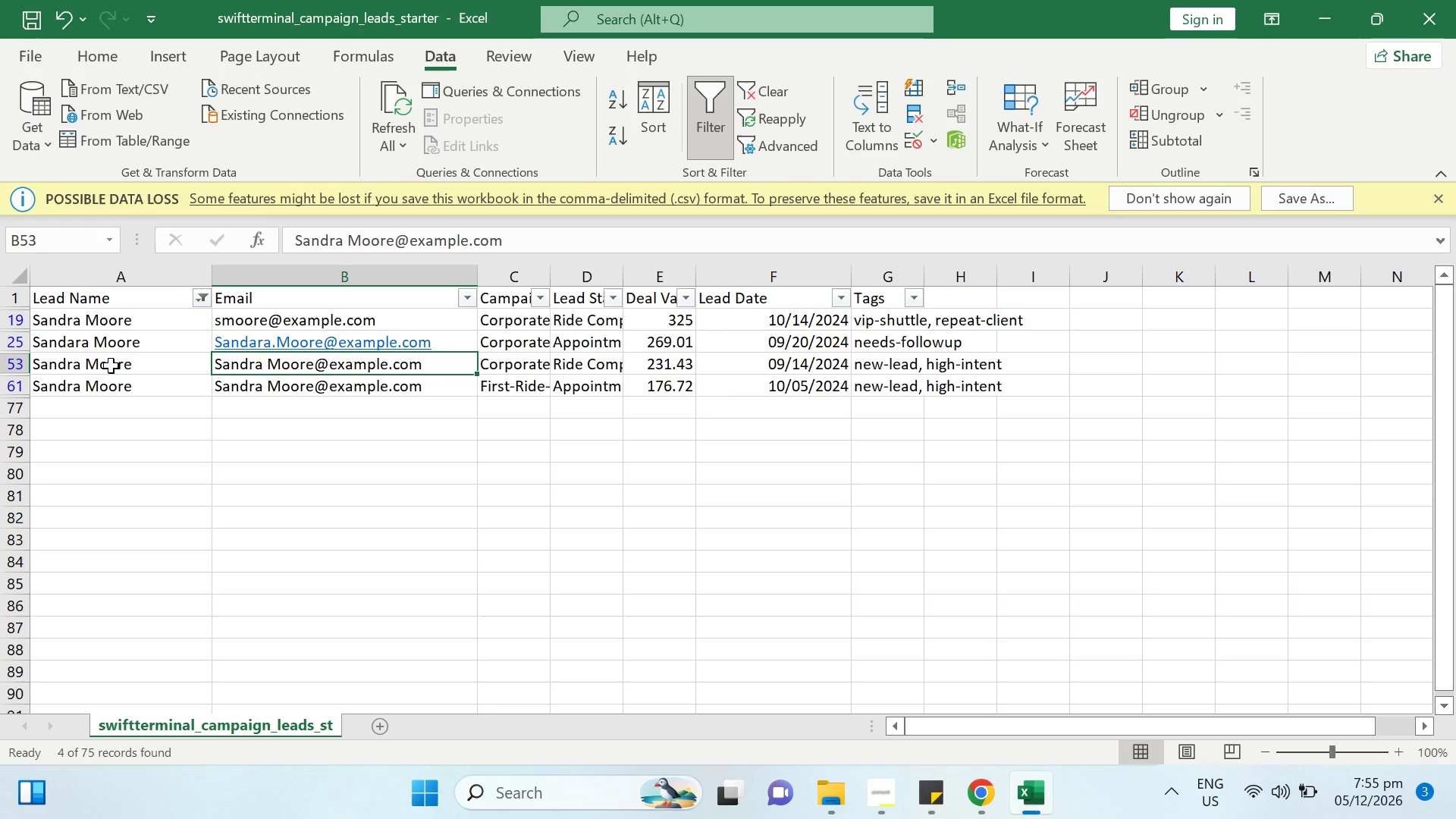 
left_click([111, 366])
 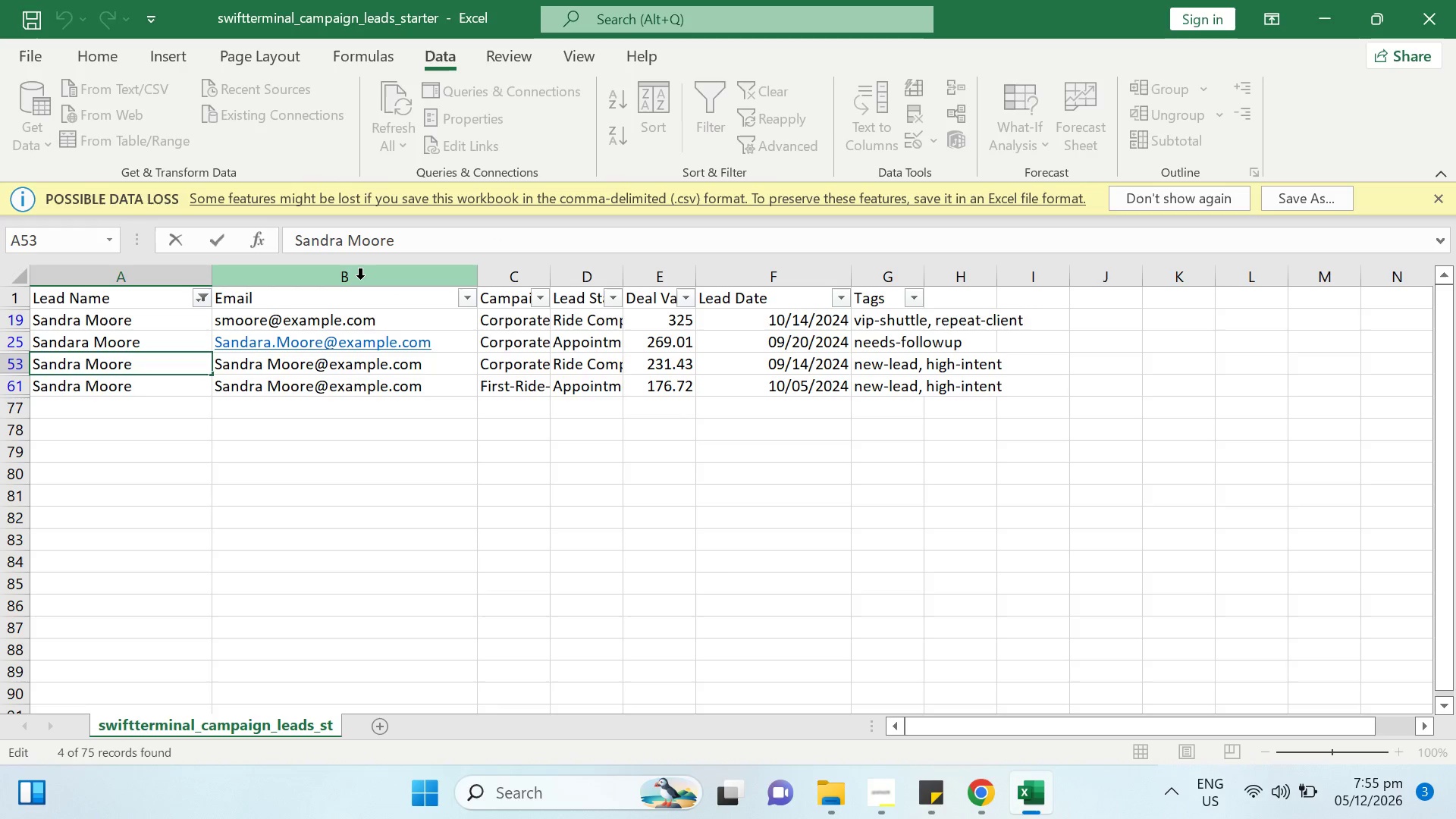 
key(ArrowRight)
 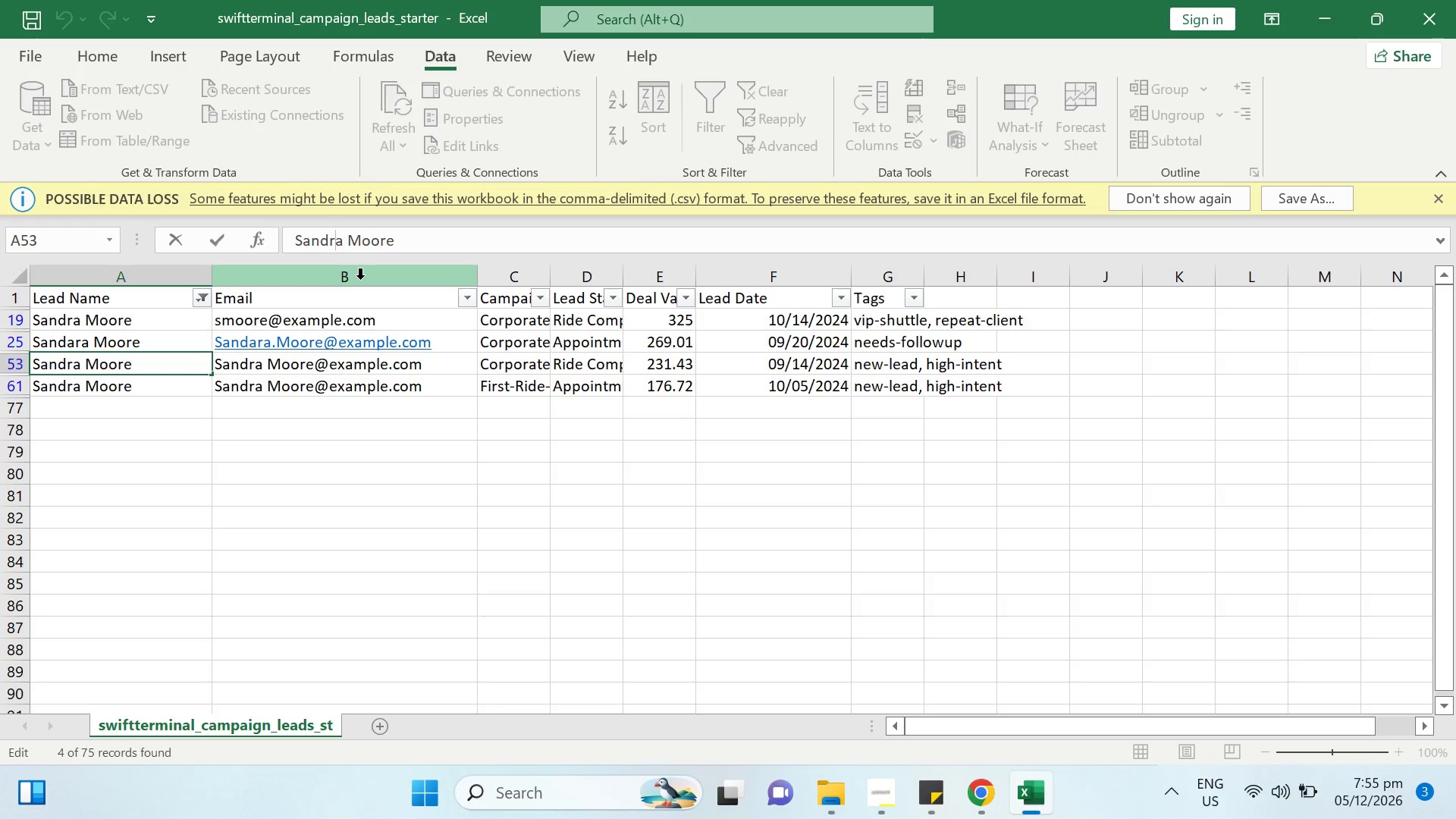 
key(I)
 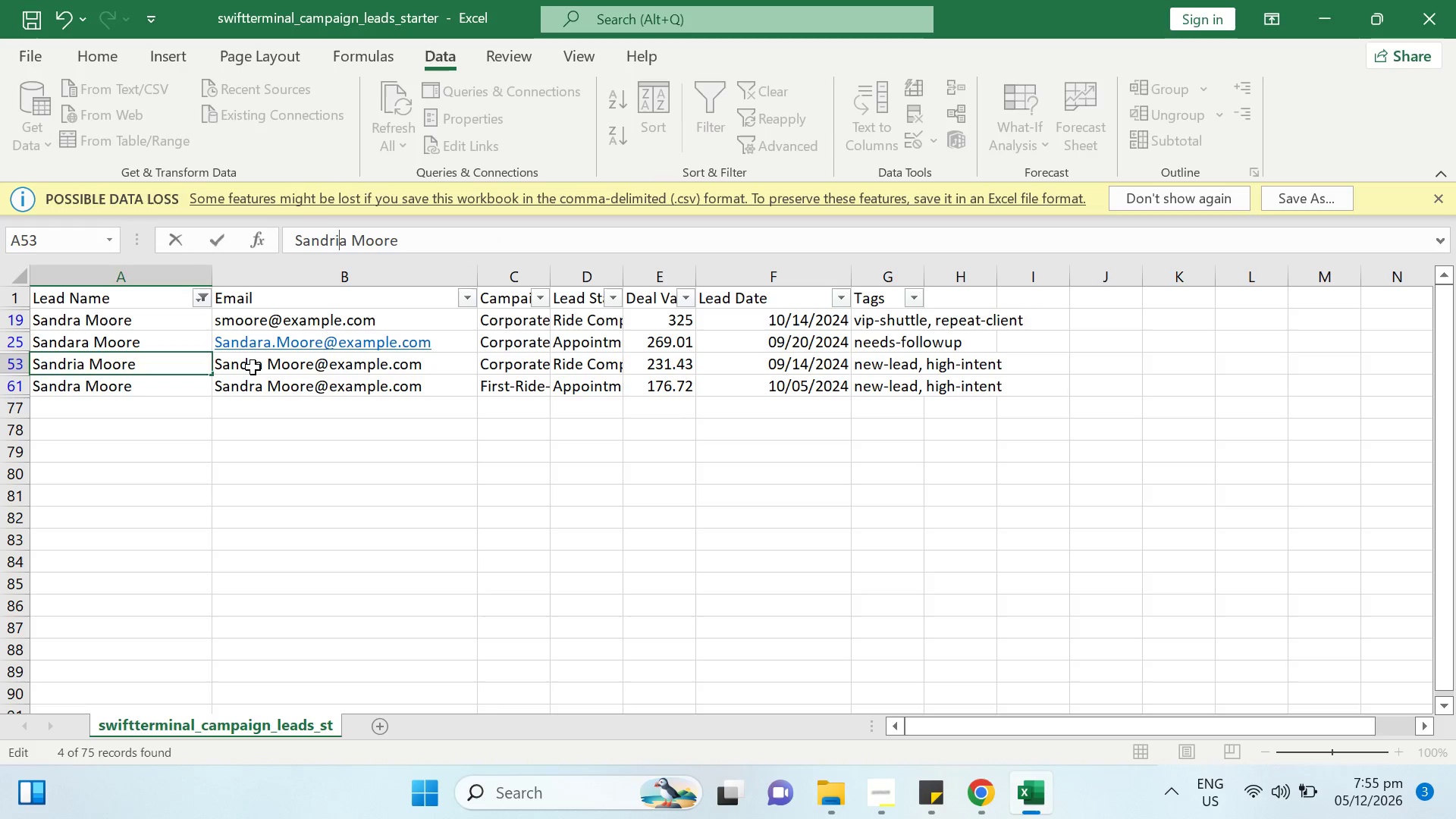 
double_click([253, 367])
 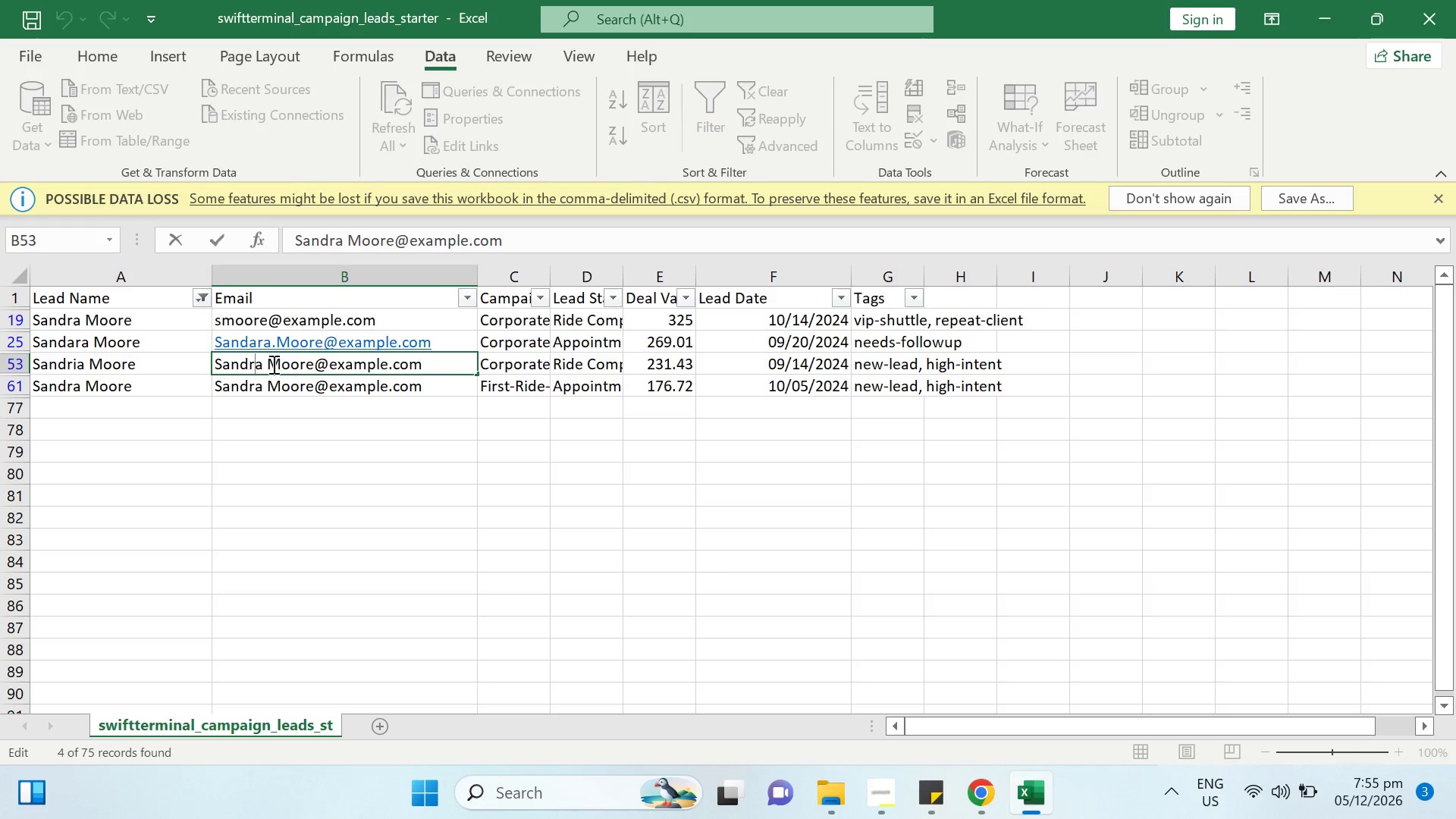 
left_click([272, 364])
 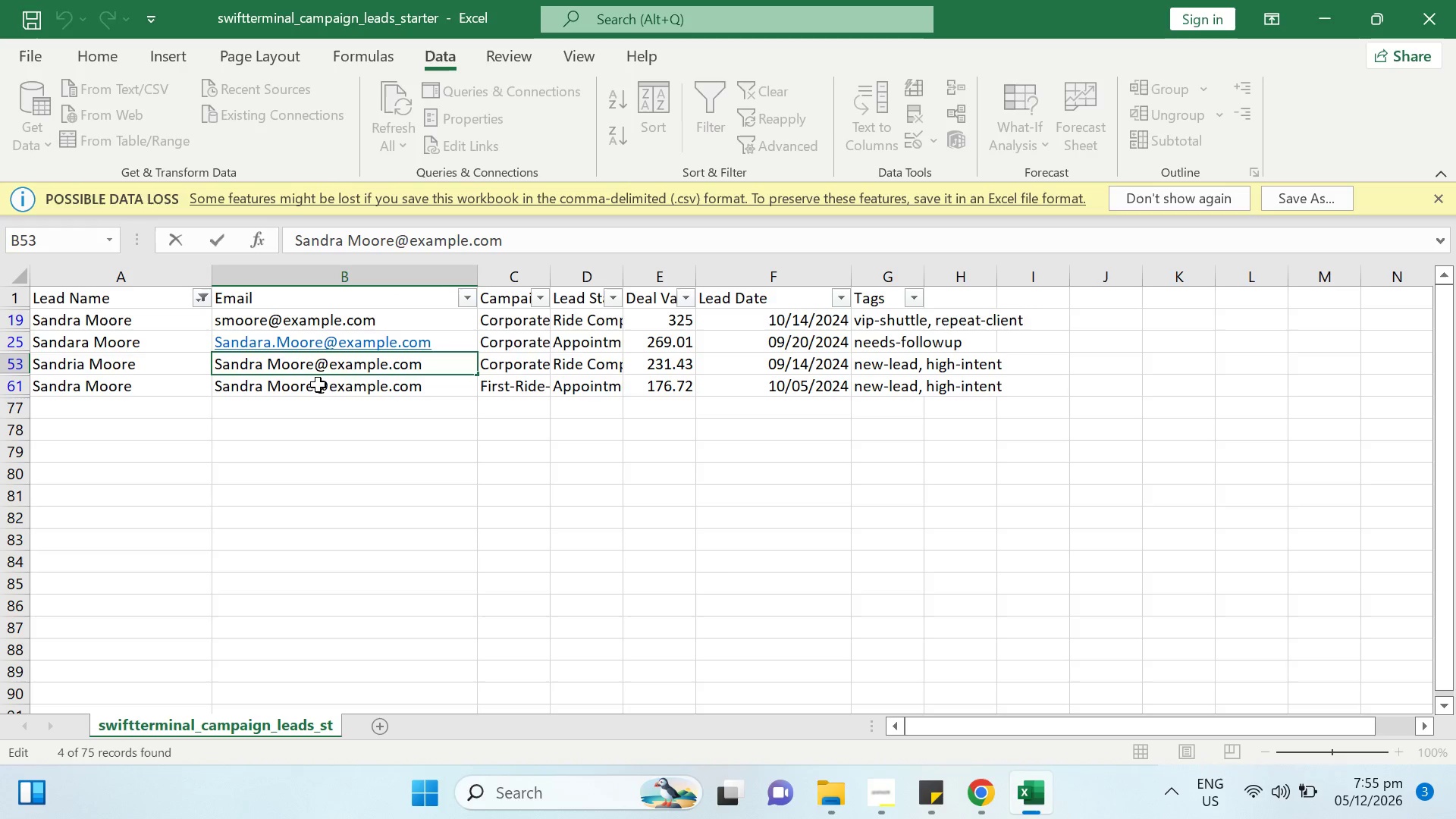 
type([Delete])
key(Backspace)
key(Backspace)
type(ia.n)
key(Backspace)
type(m)
 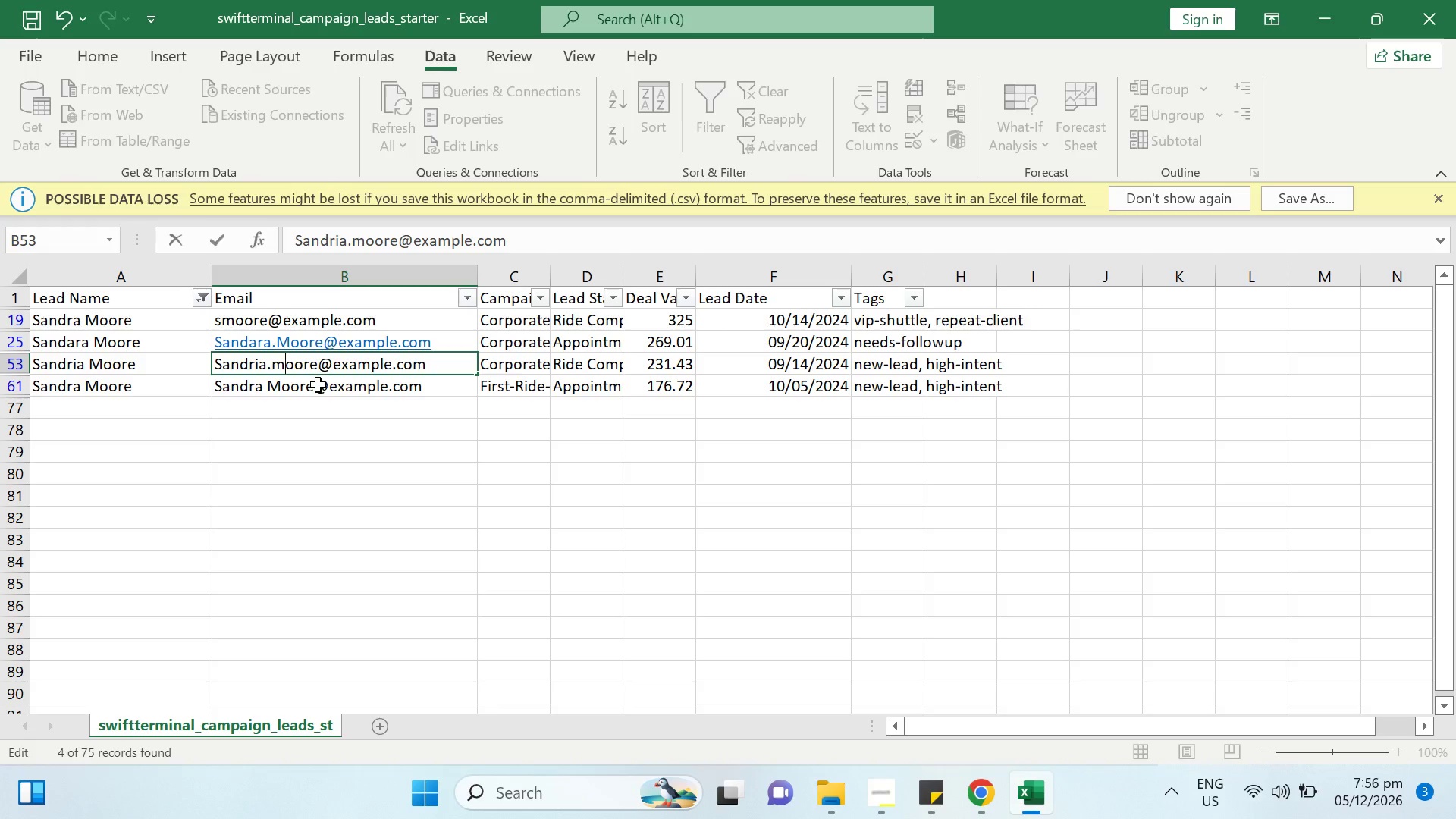 
key(Enter)
 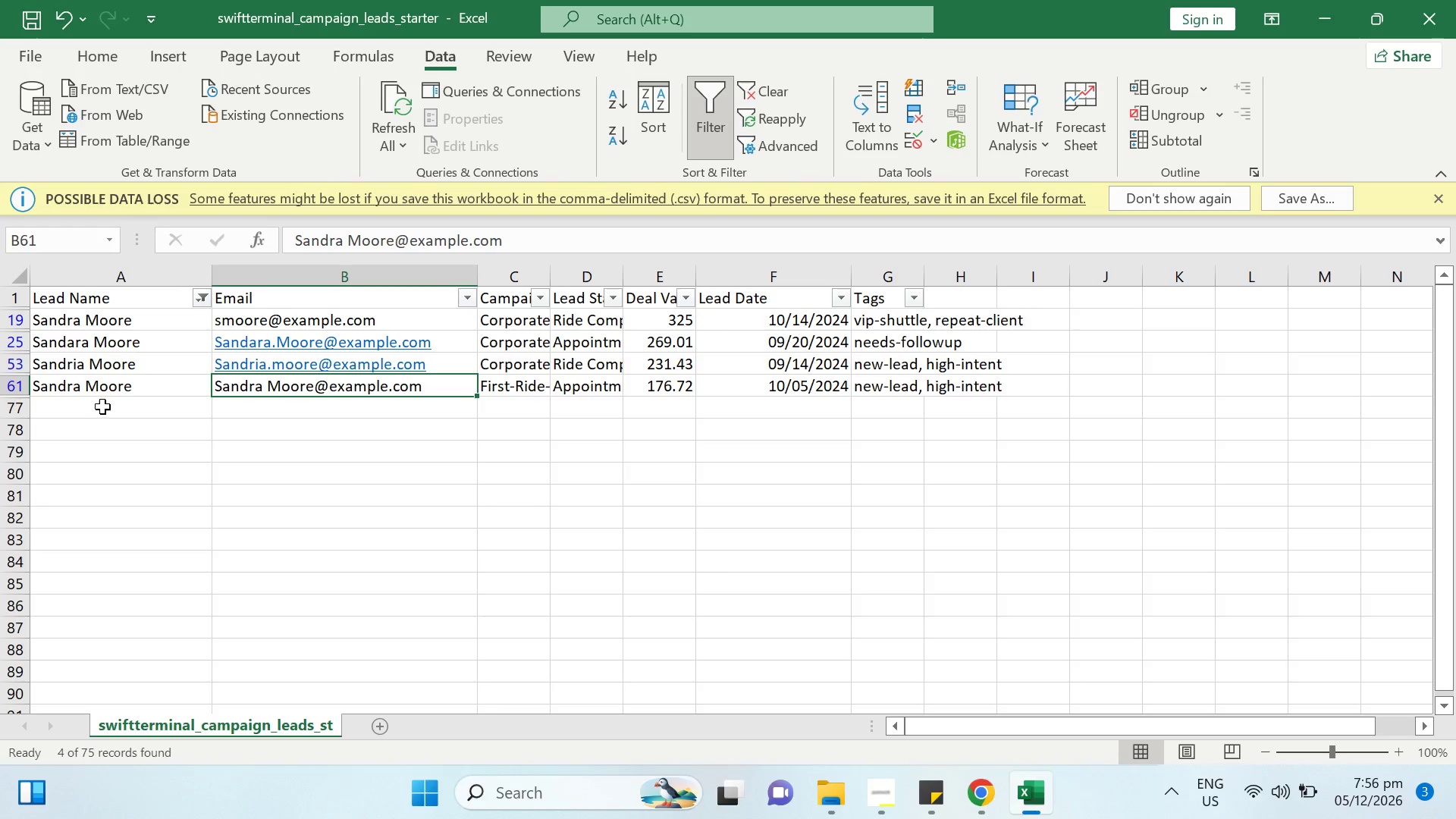 
left_click([97, 386])
 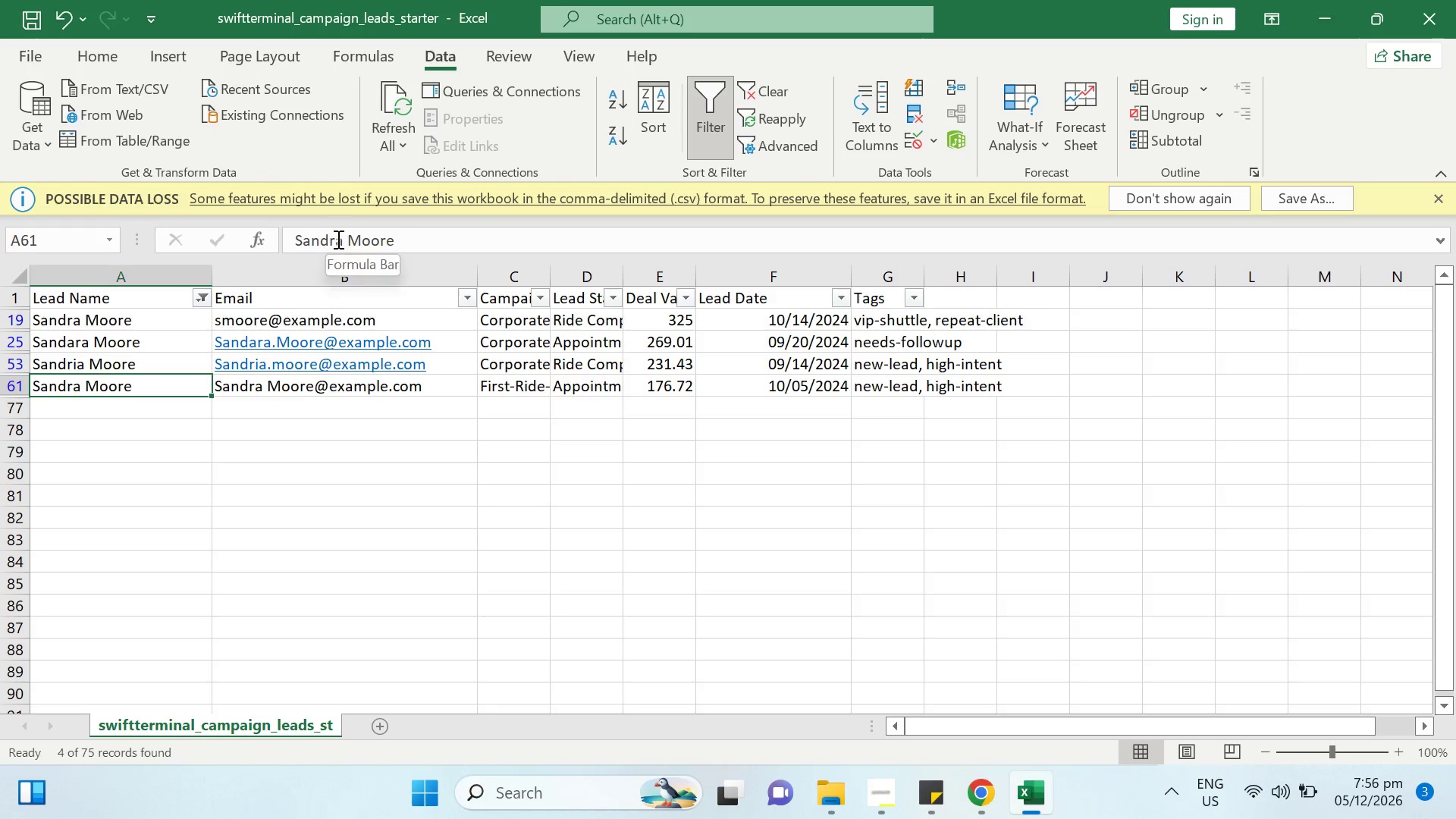 
left_click([327, 242])
 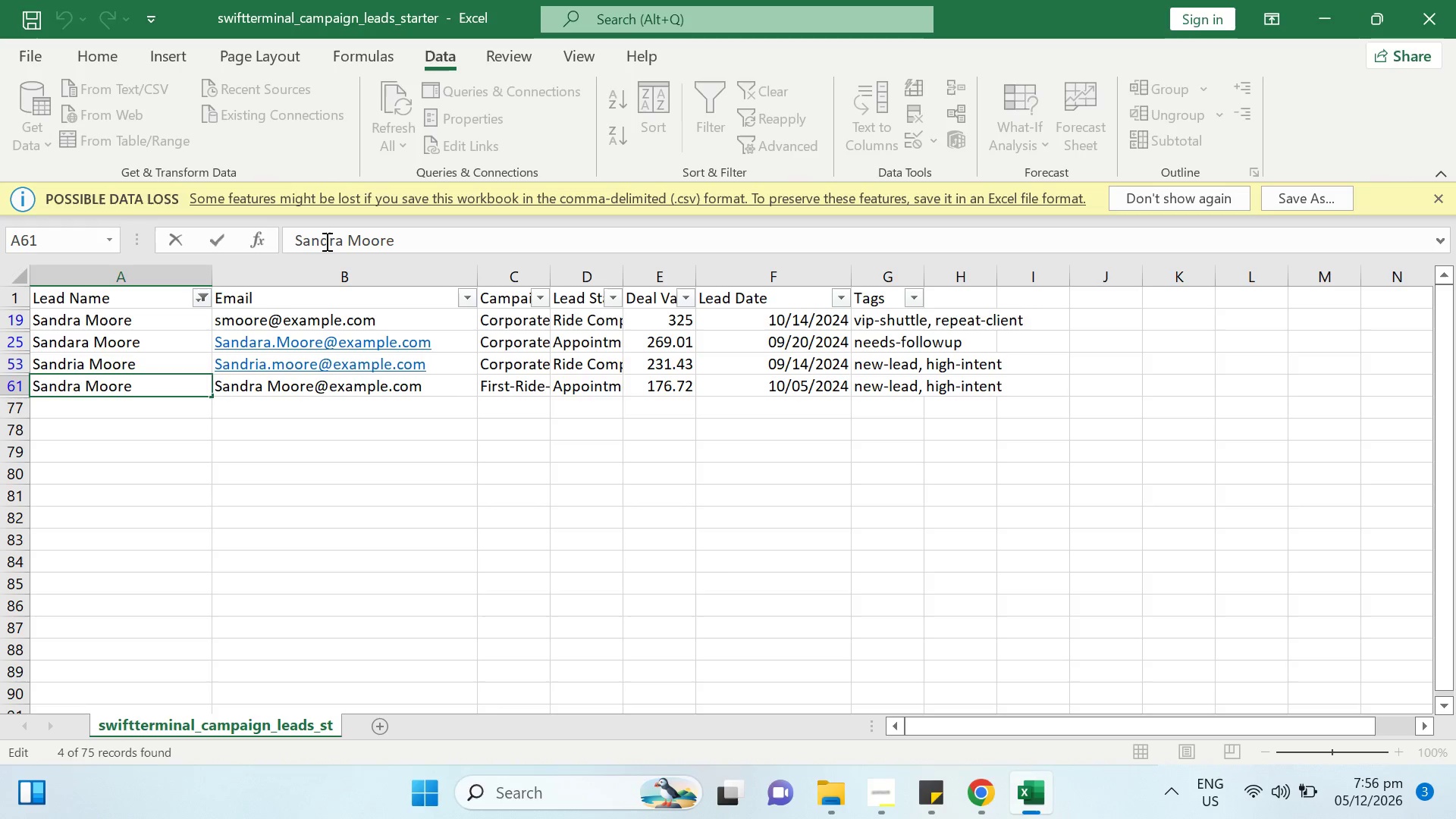 
key(Backspace)
 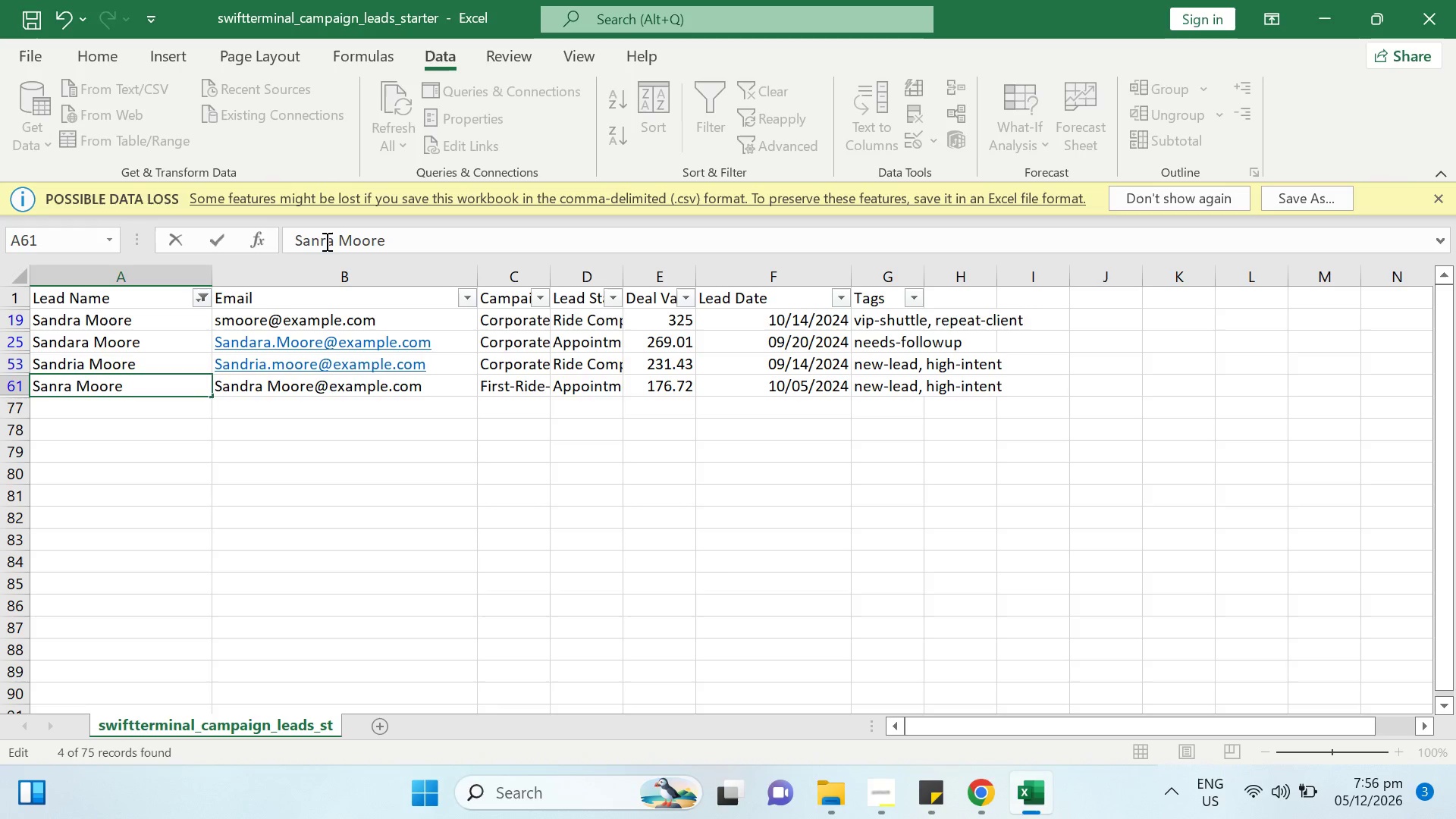 
key(C)
 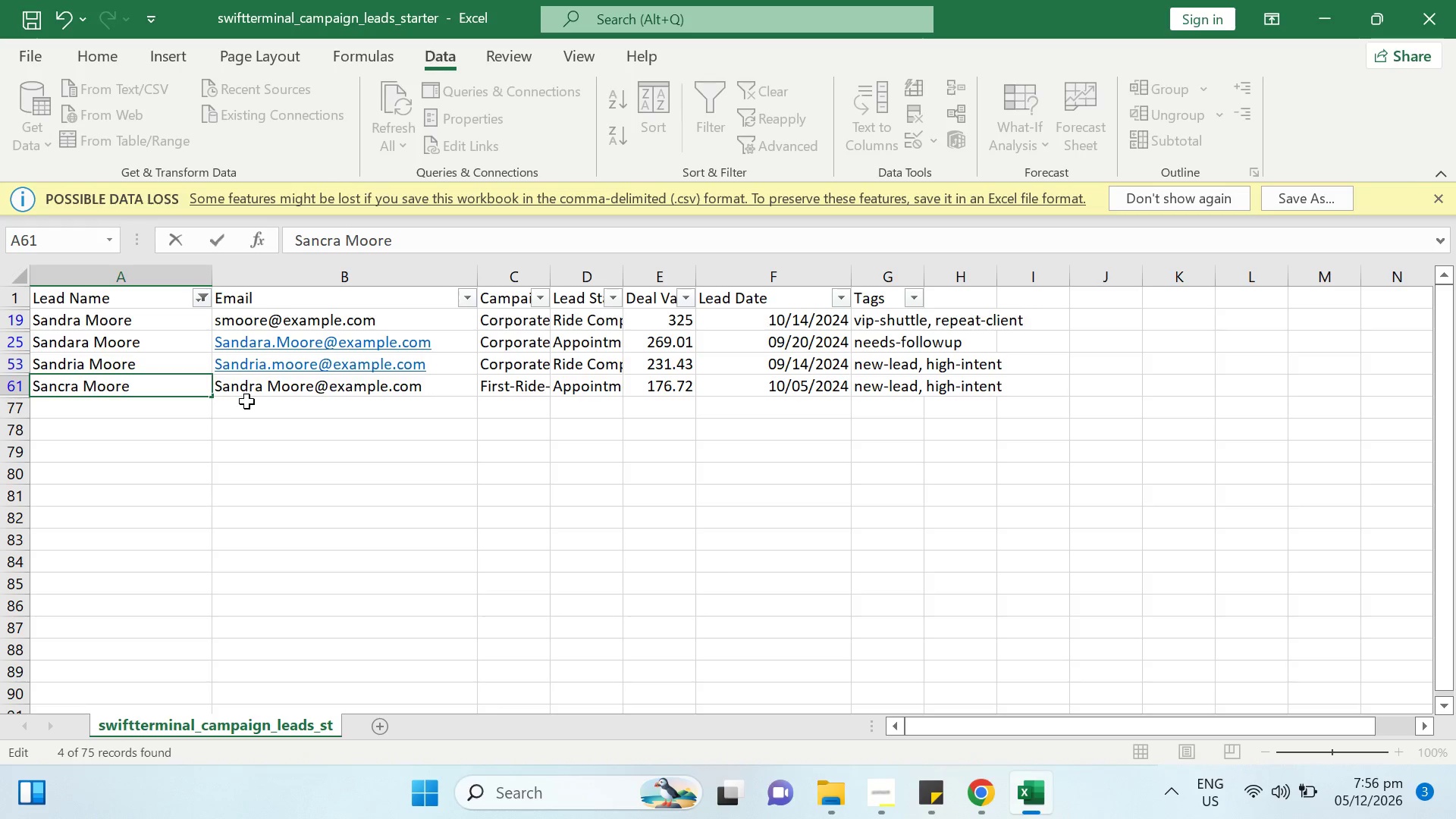 
left_click([242, 391])
 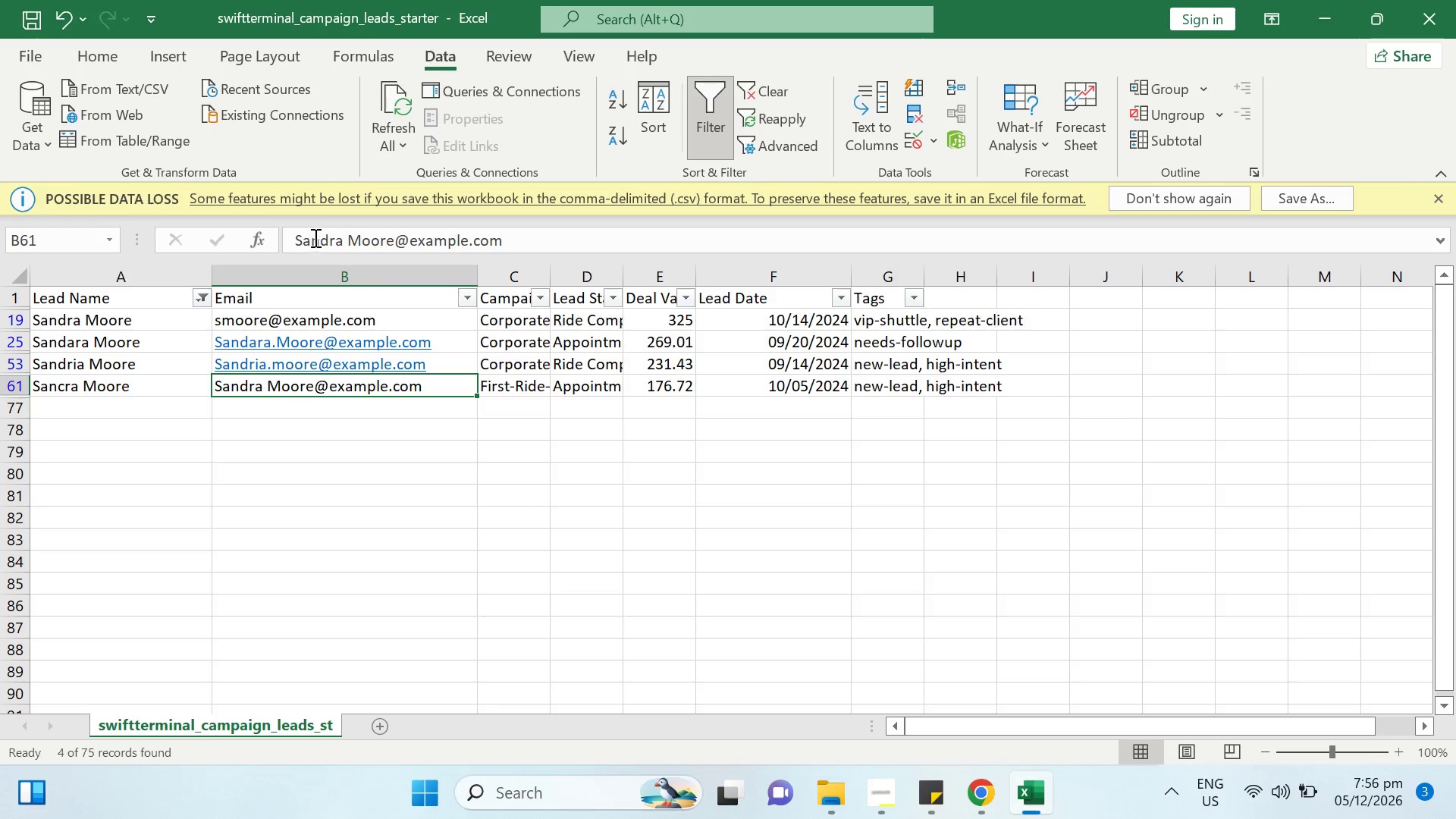 
left_click([331, 239])
 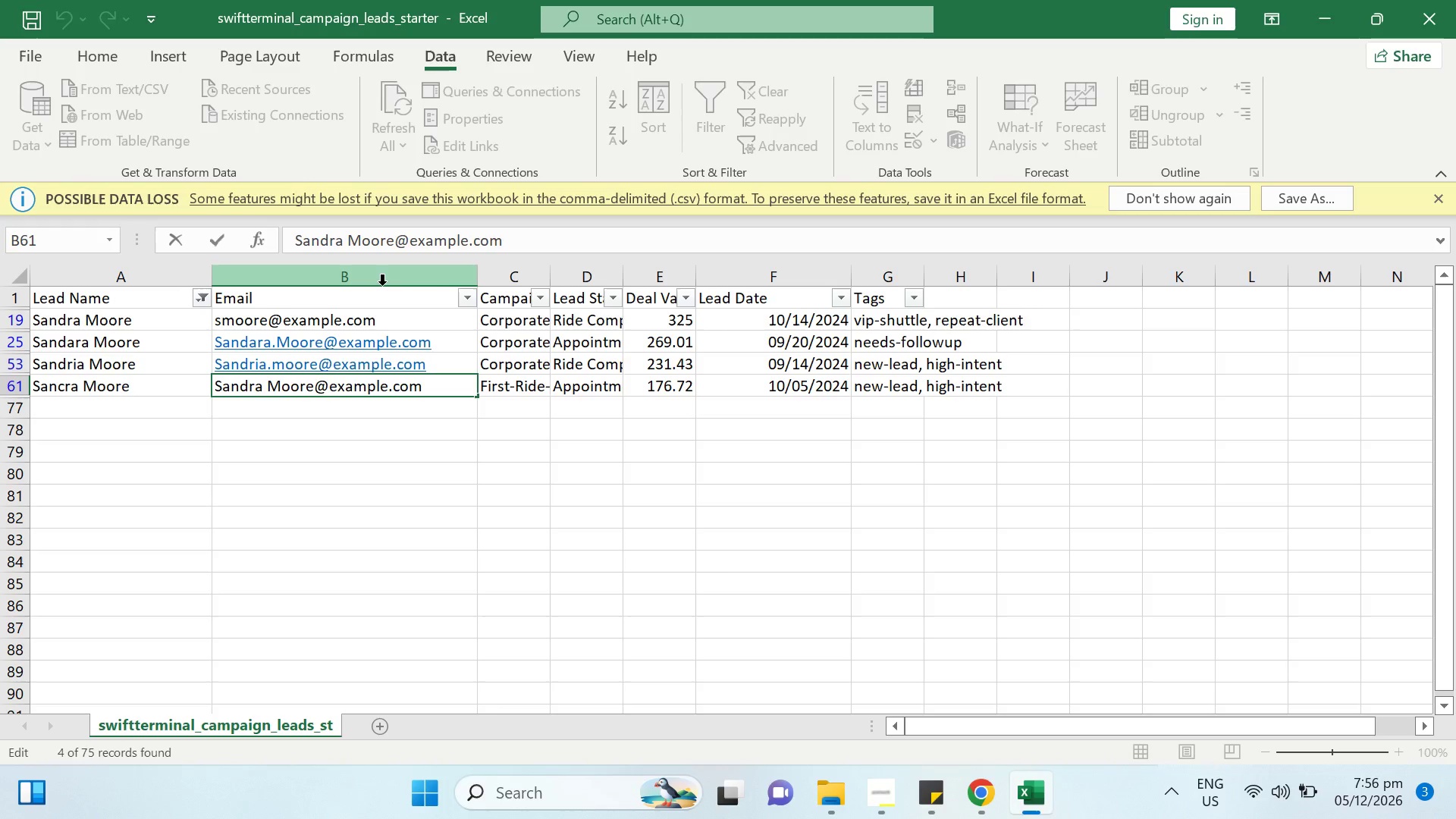 
type([Delete][Delete][Delete])
key(Backspace)
key(Backspace)
type(ncra.m)
key(Backspace)
type([Delete][Delete]m)
 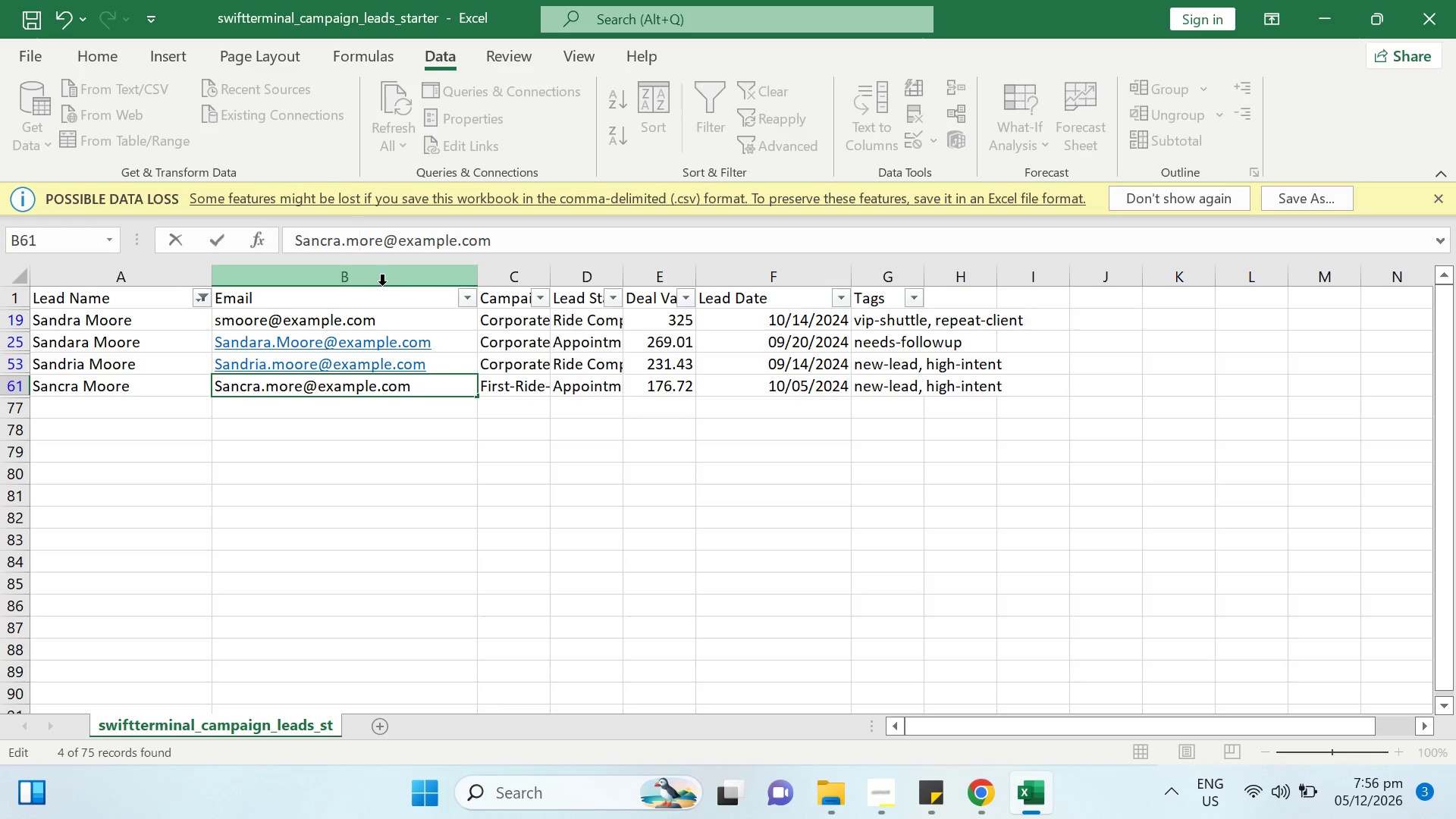 
key(Enter)
 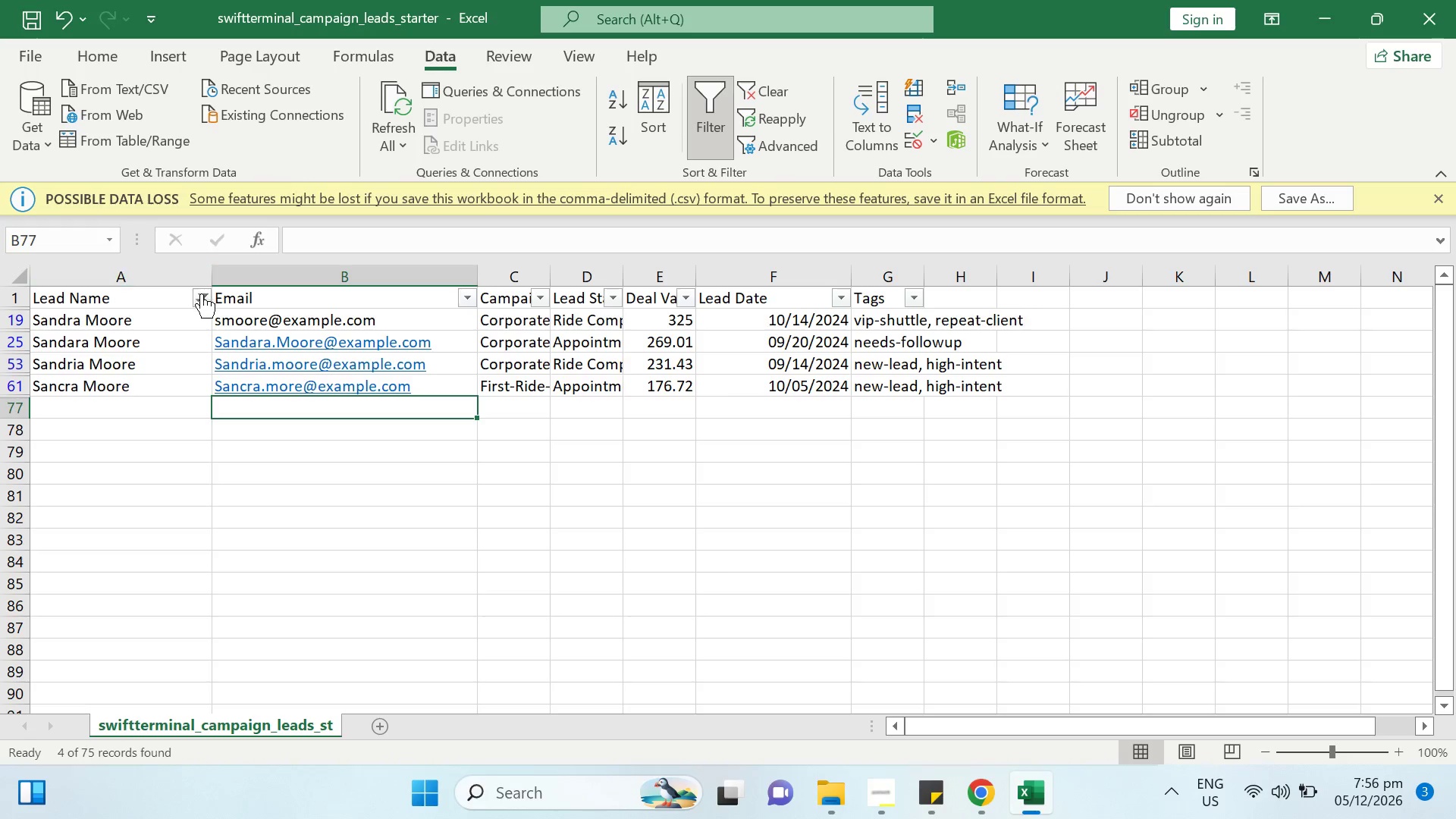 
scroll: coordinate [341, 618], scroll_direction: down, amount: 24.0
 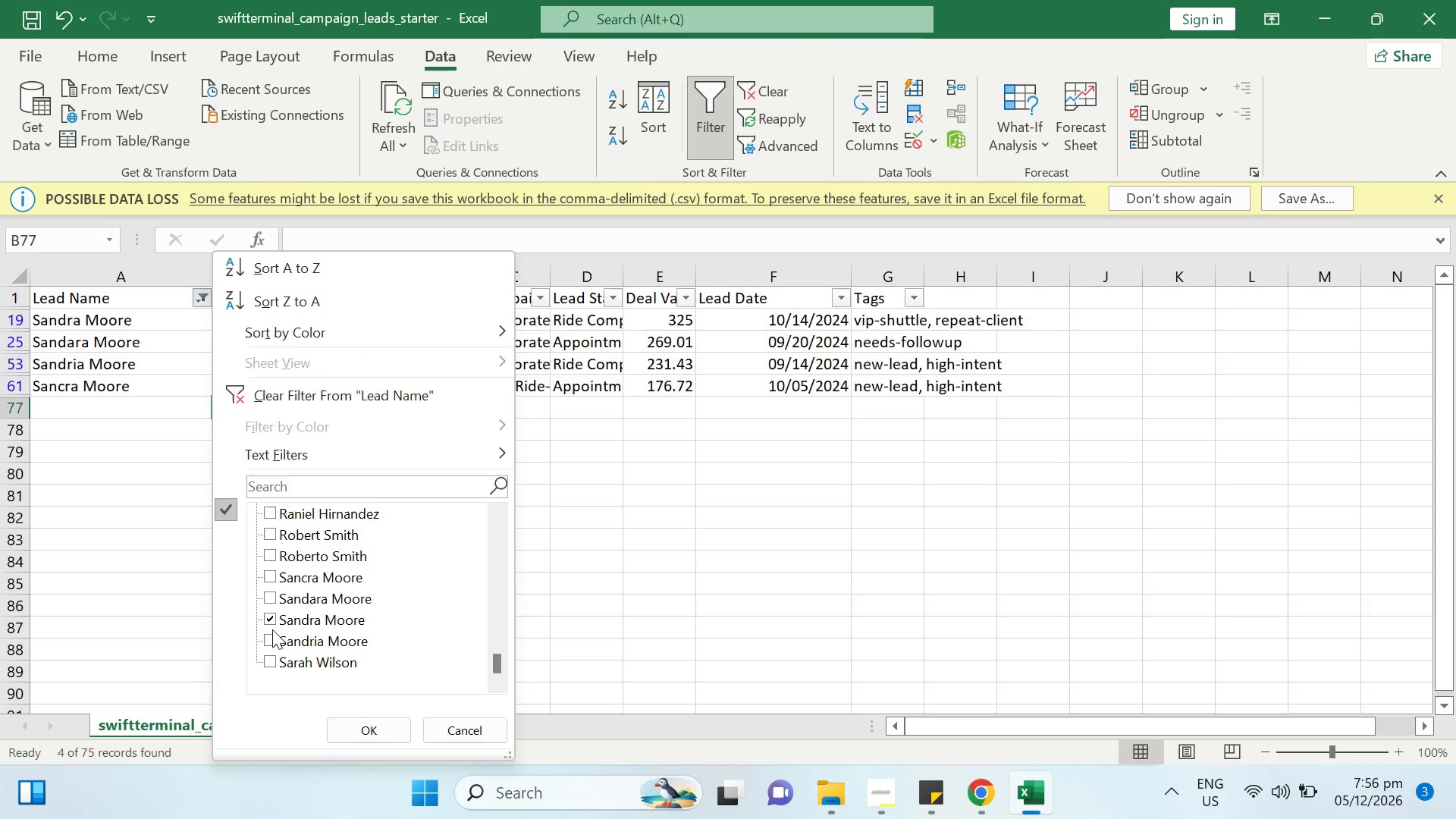 
left_click([271, 620])
 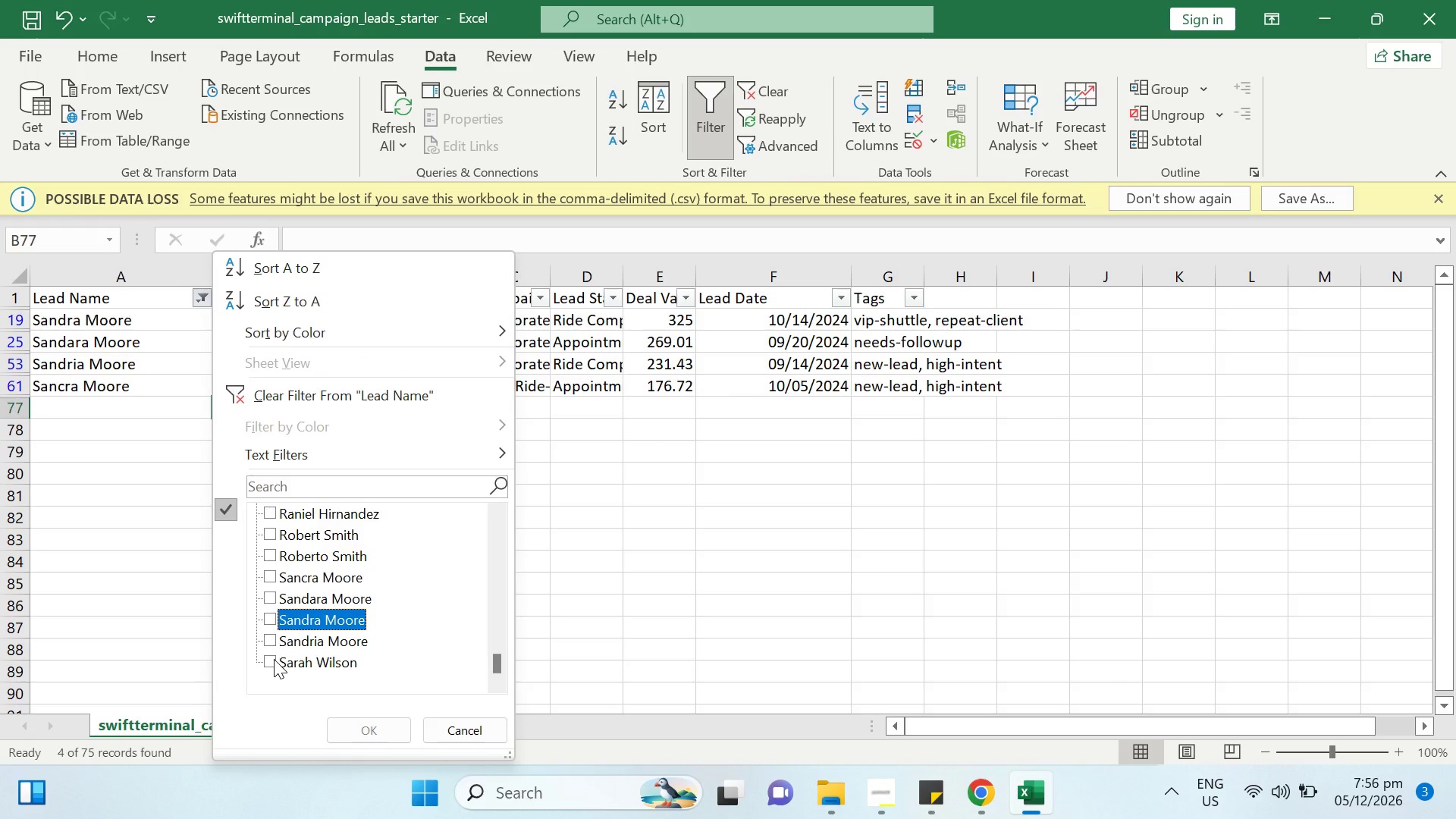 
left_click([274, 661])
 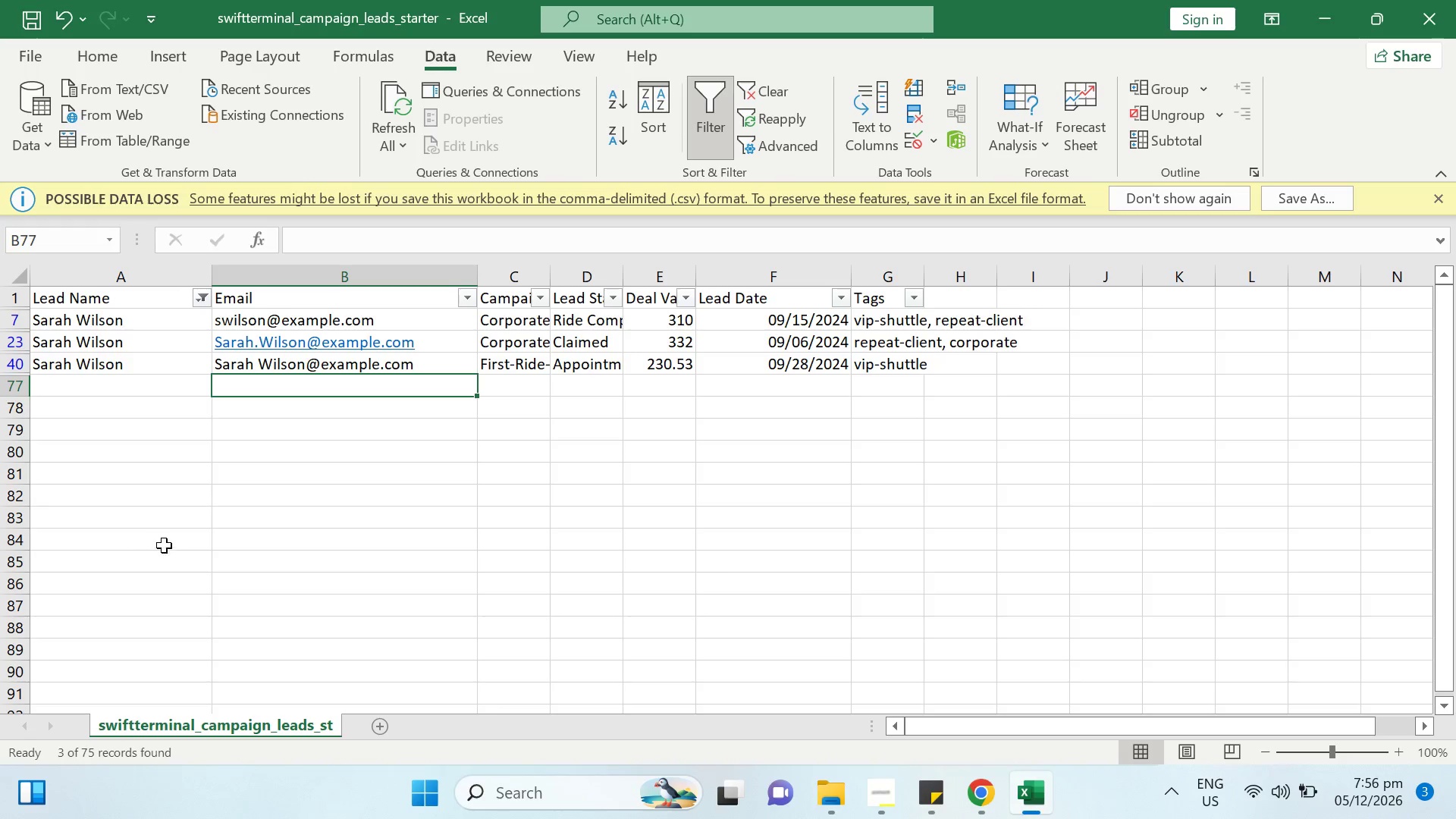 
wait(6.2)
 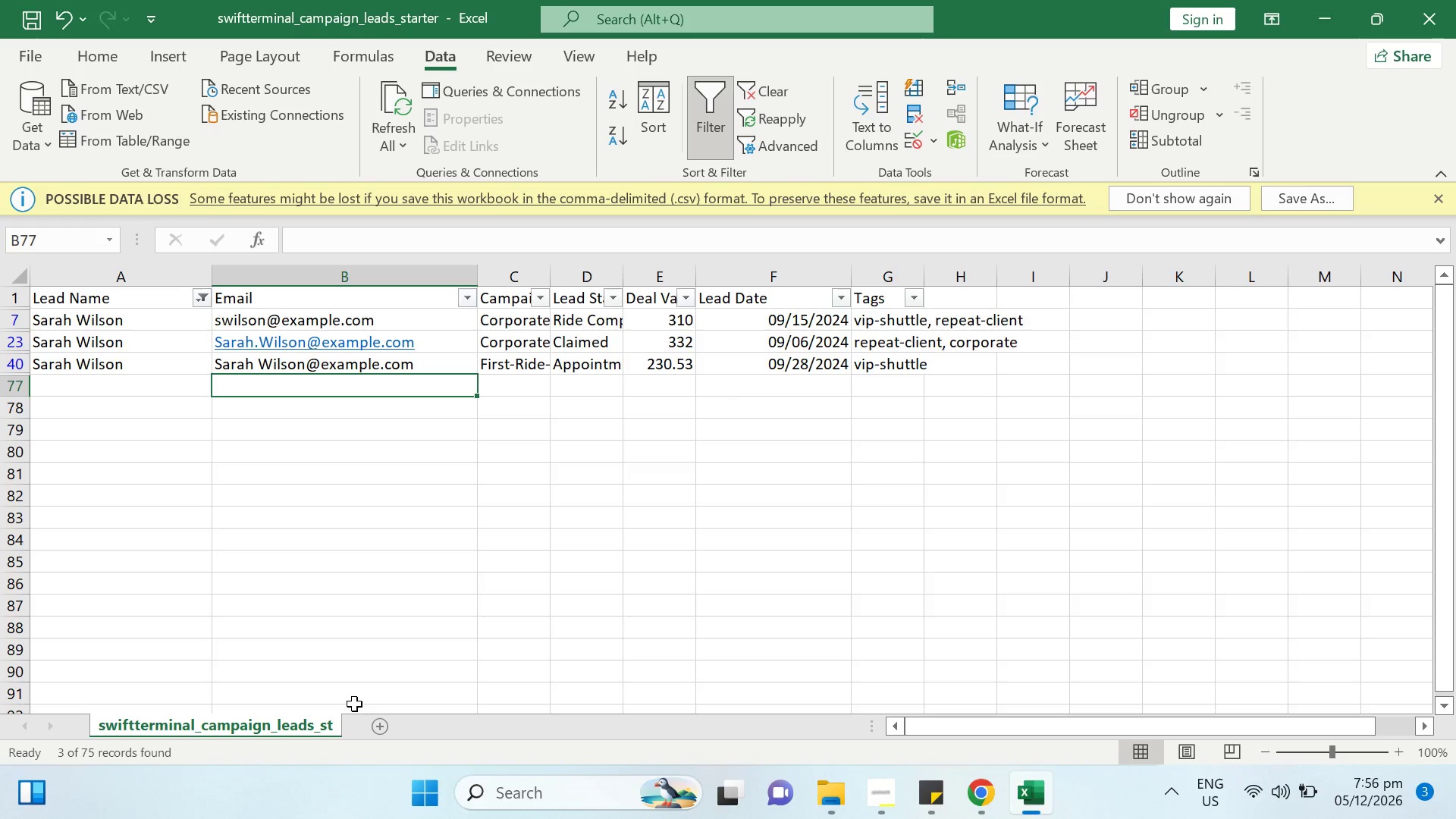 
double_click([67, 340])
 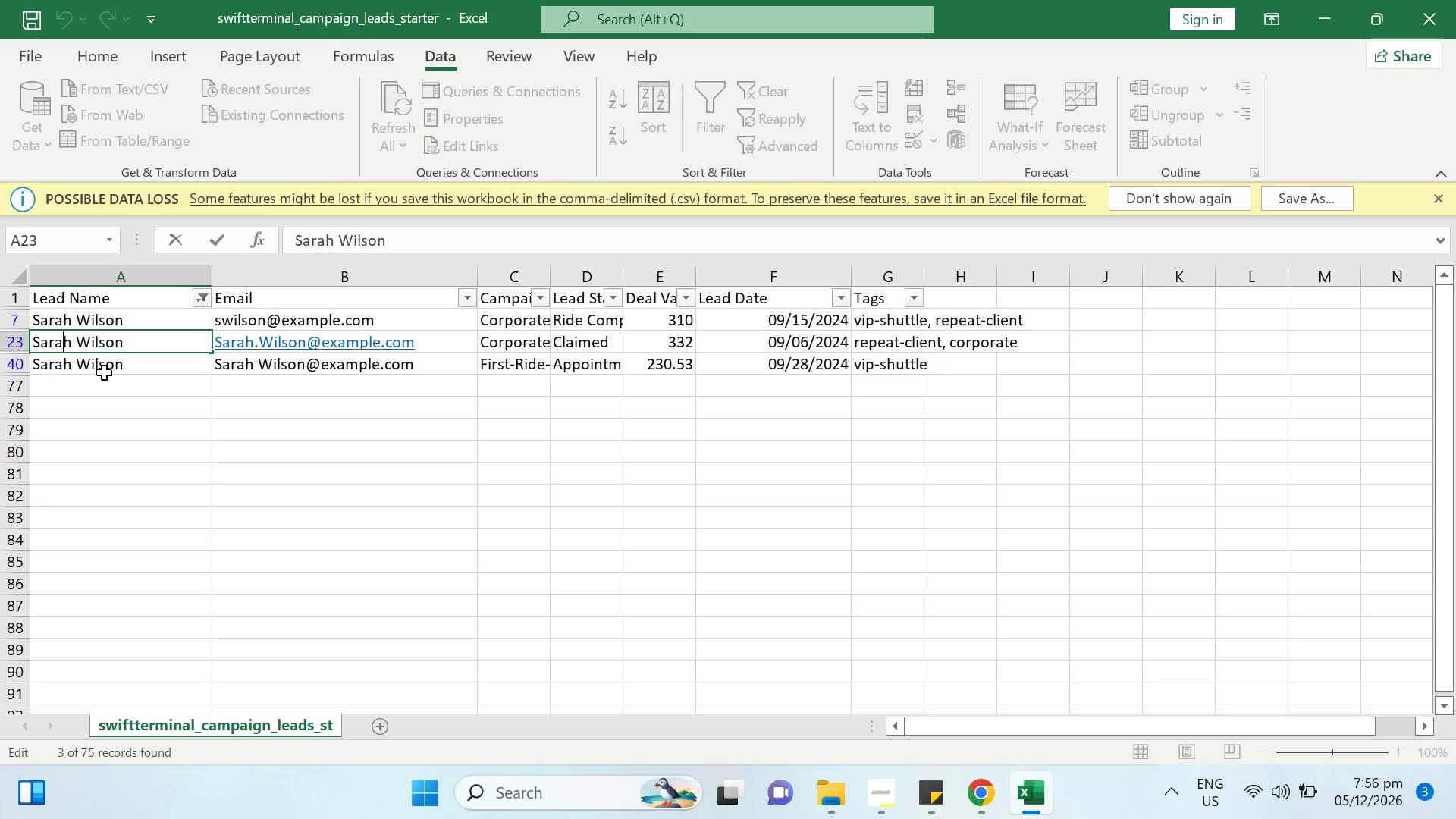 
key(Backspace)
 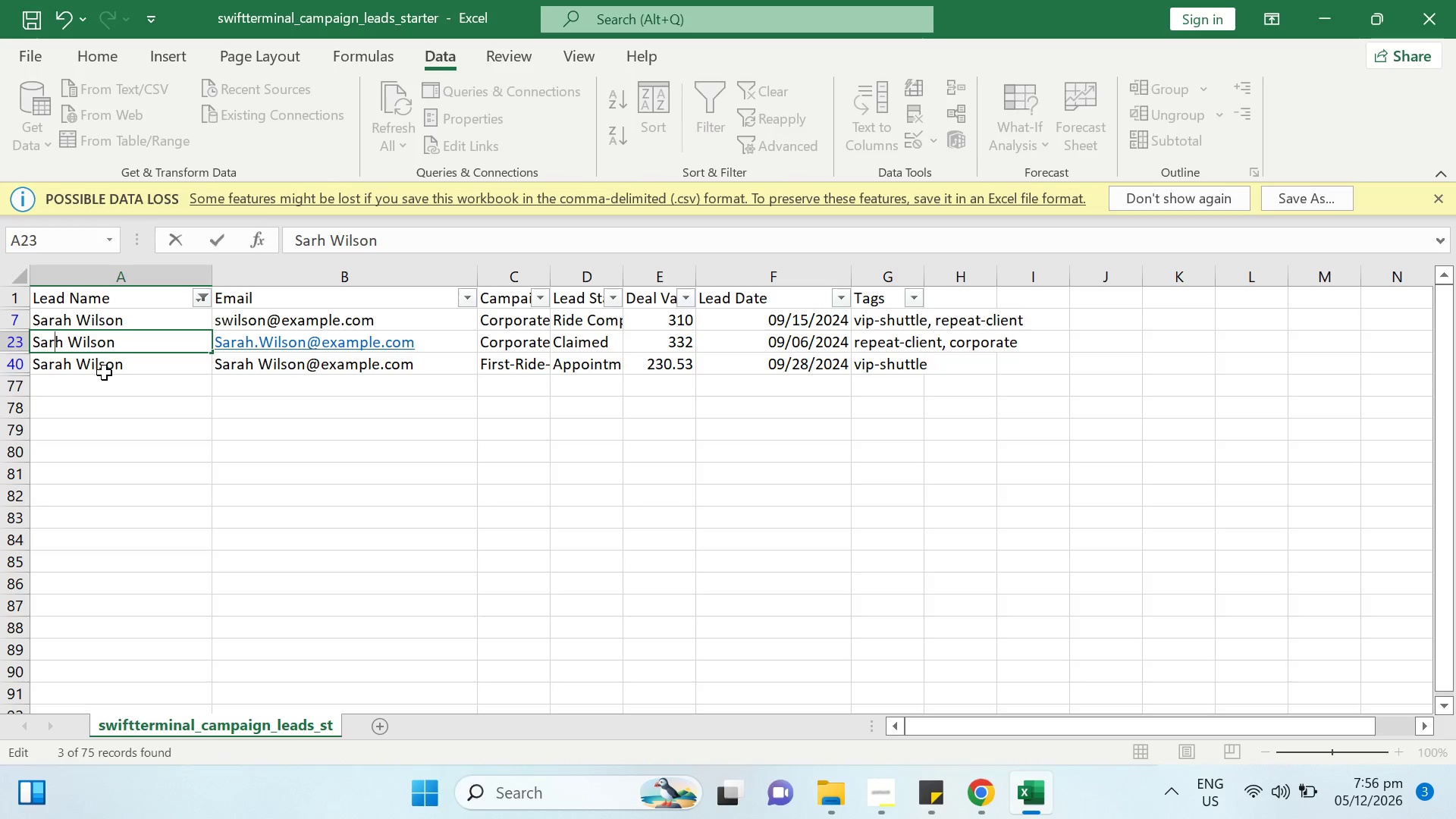 
key(Delete)
 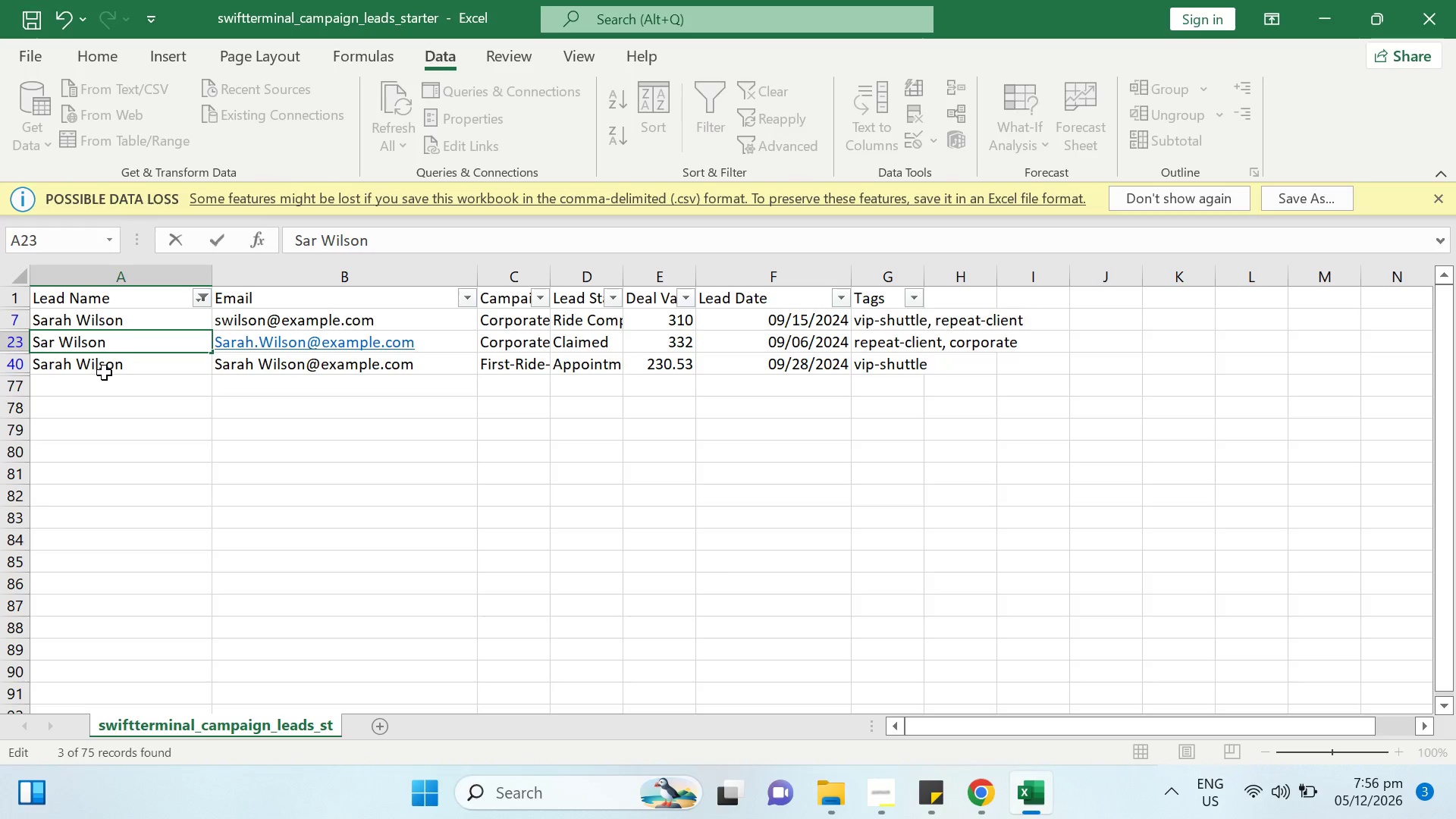 
key(A)
 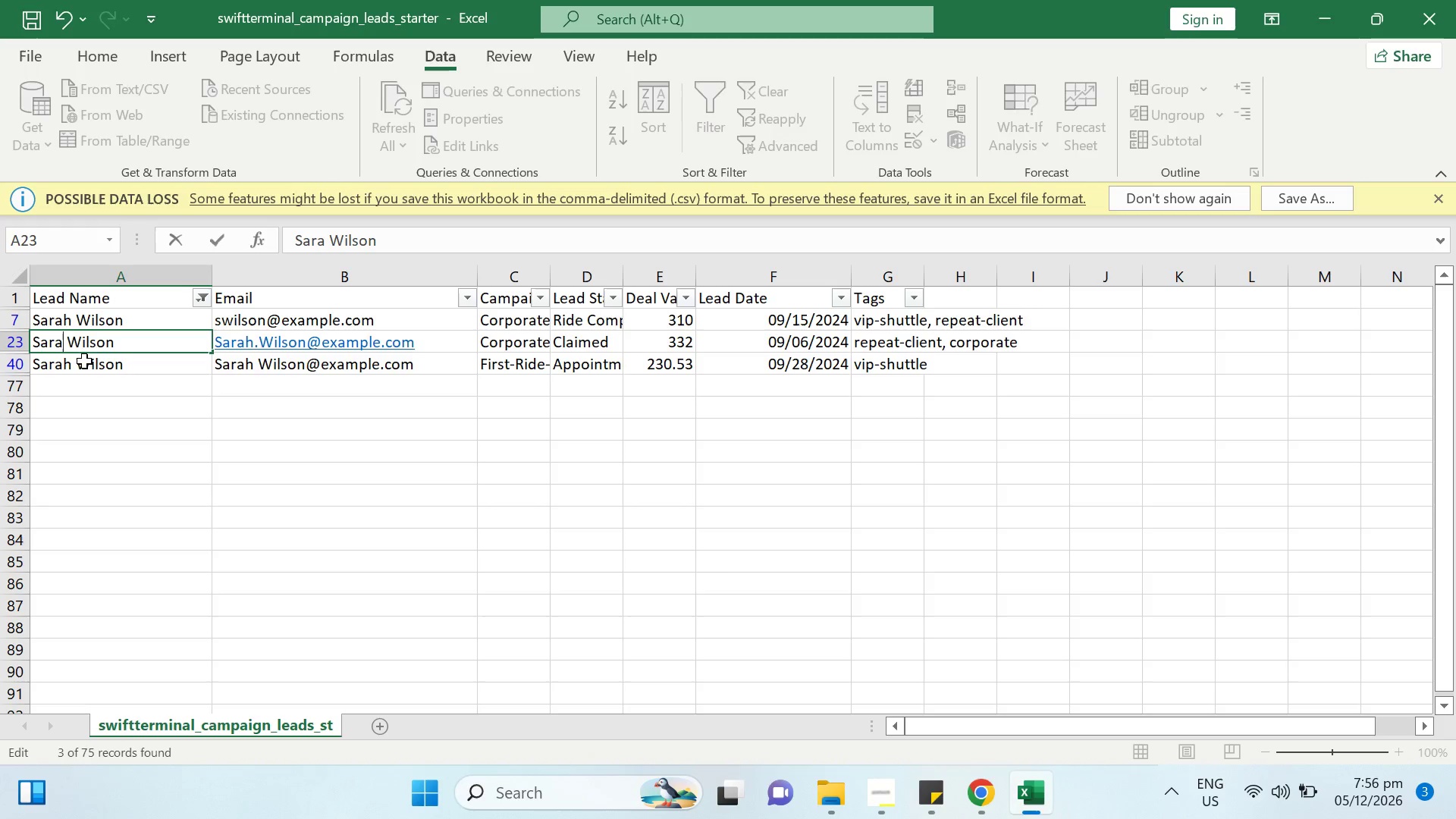 
left_click([86, 337])
 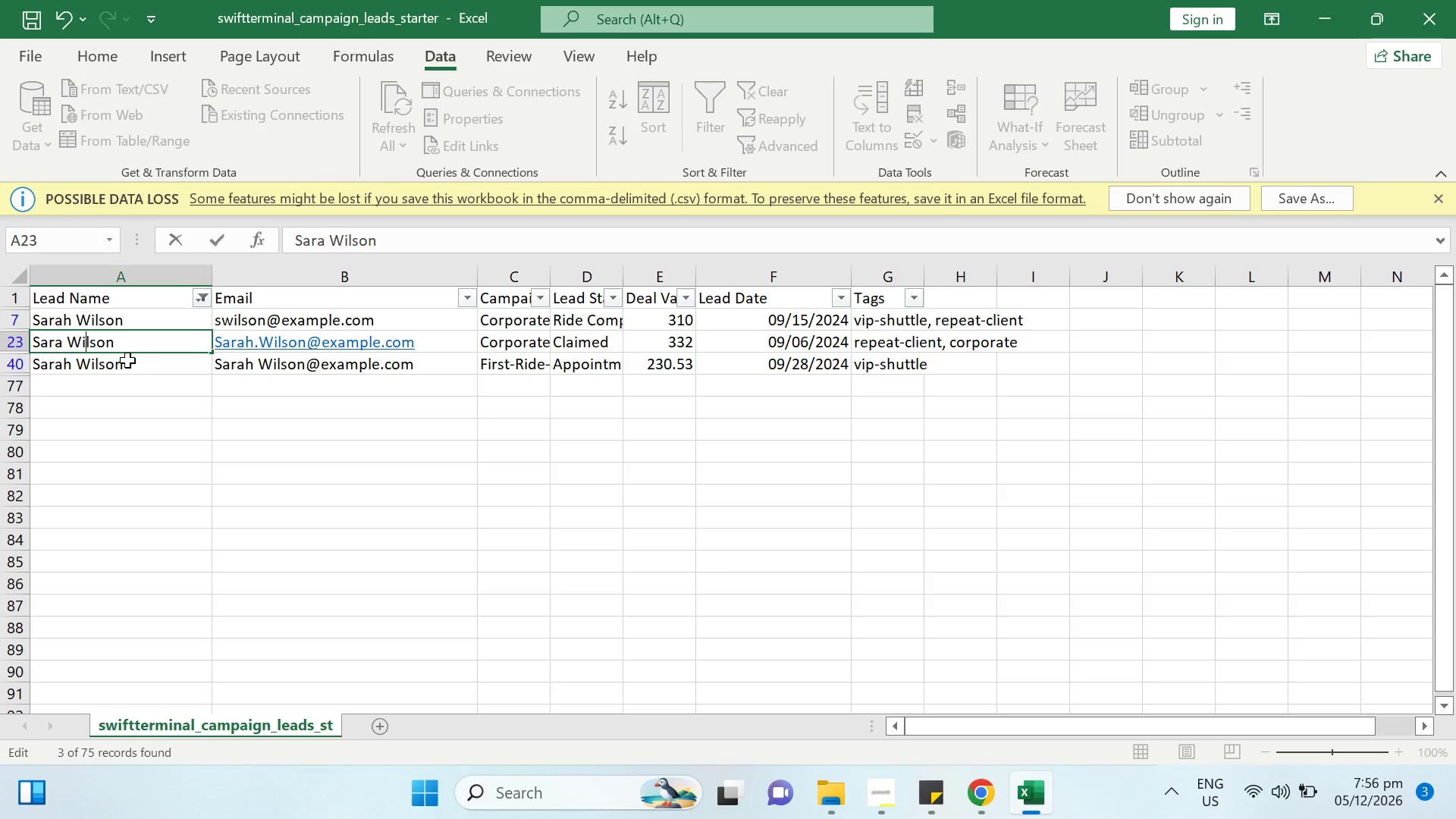 
key(I)
 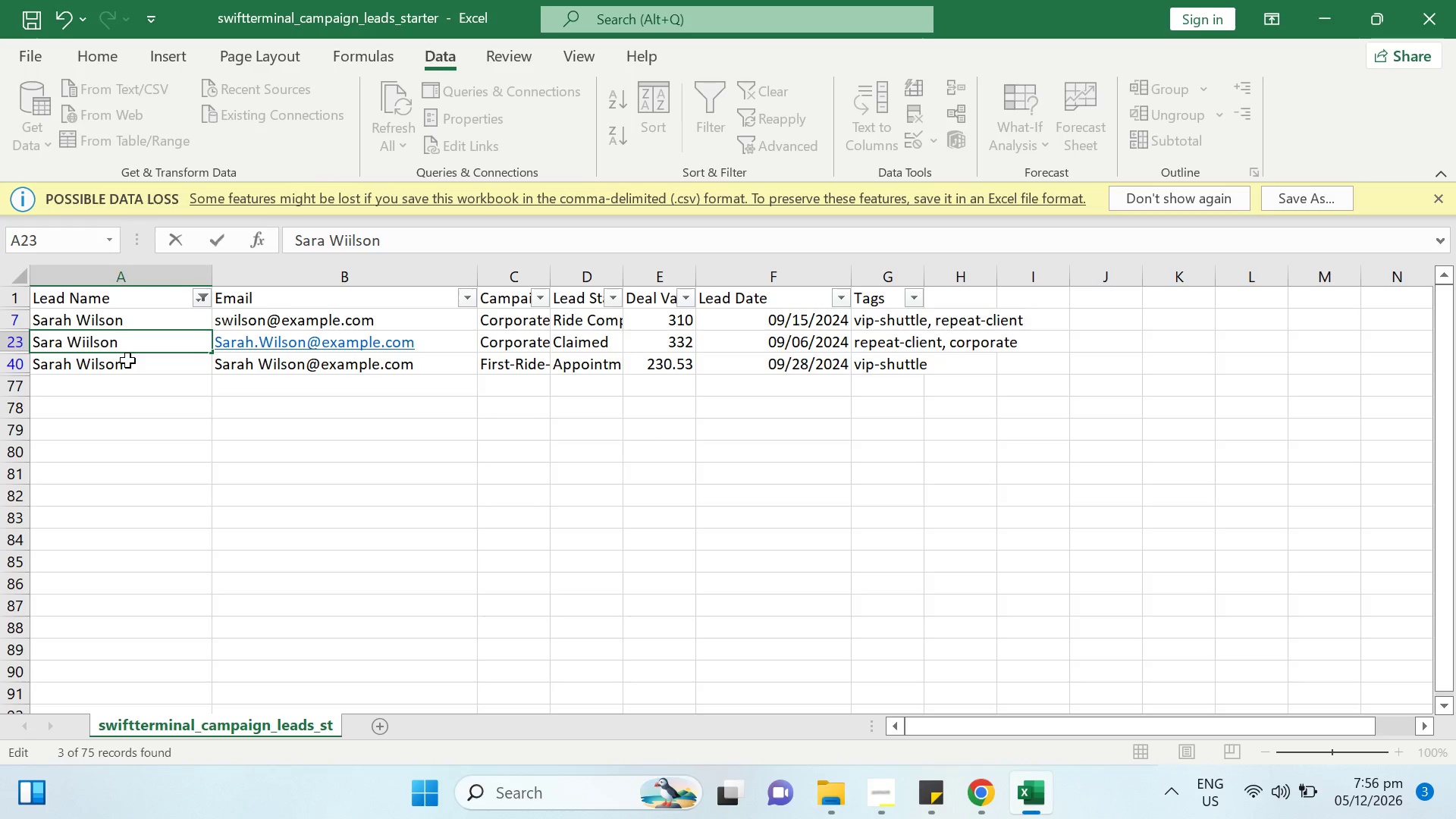 
key(Enter)
 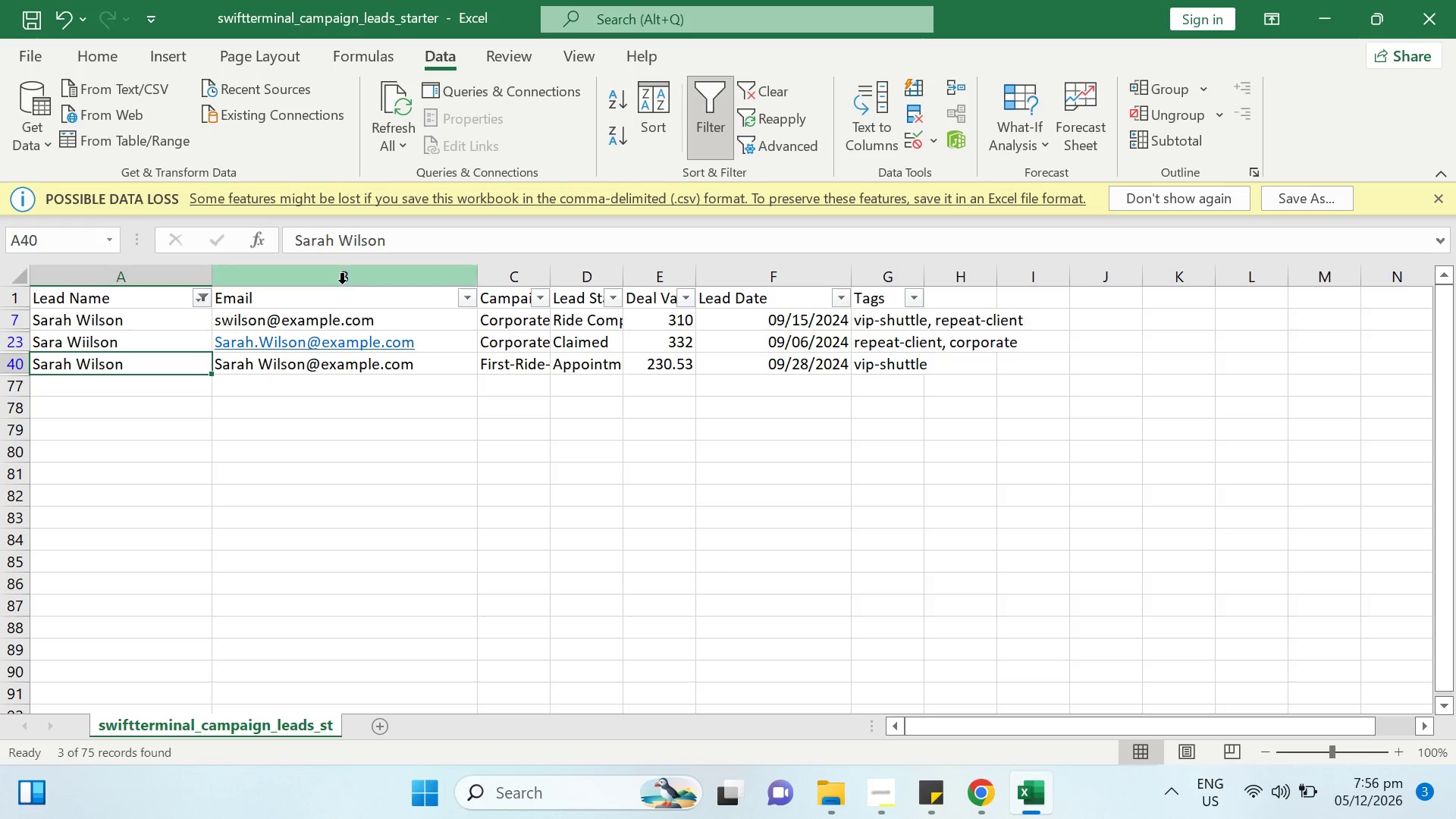 
left_click([332, 242])
 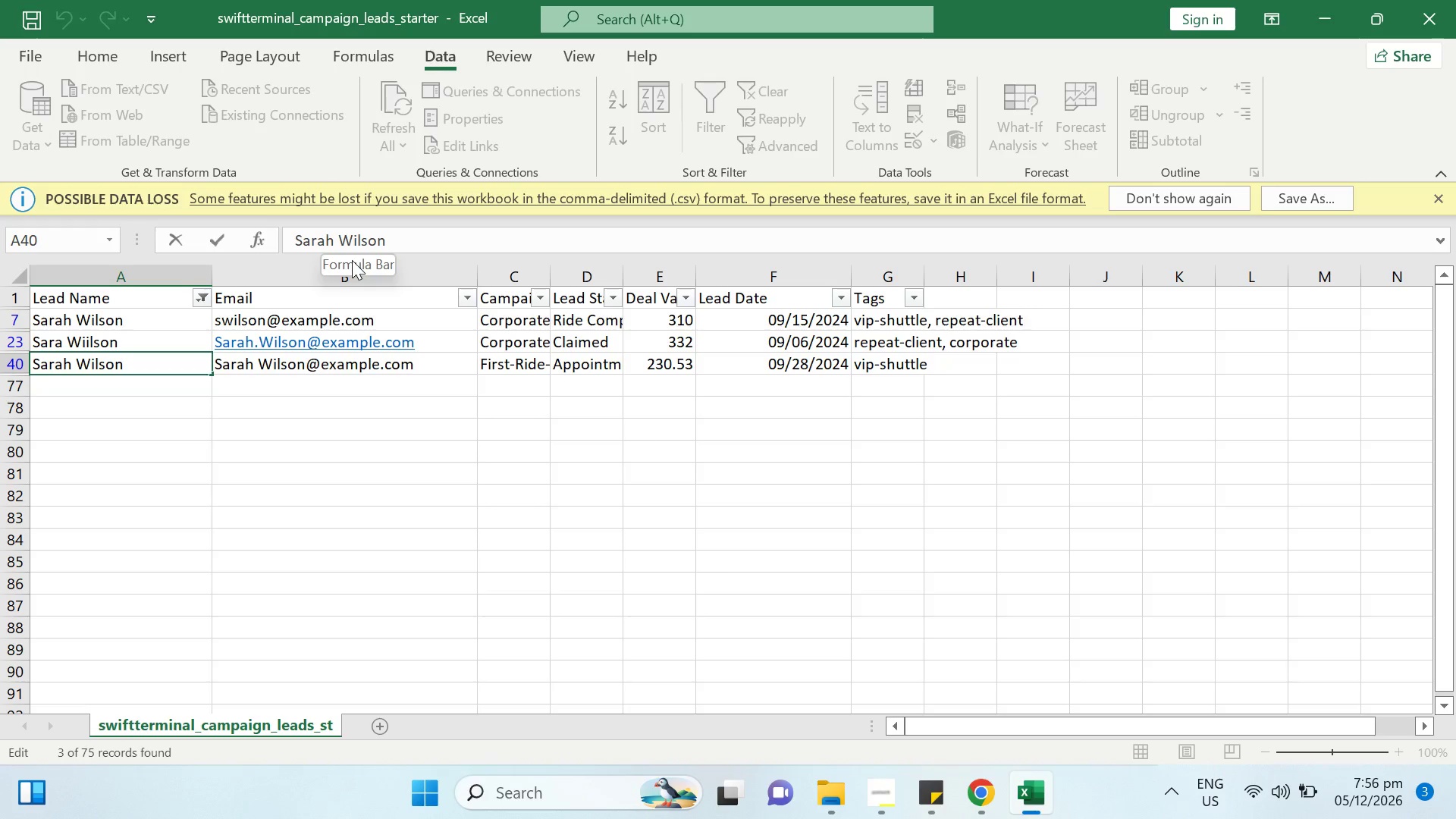 
key(Backspace)
key(Backspace)
type(eah)
 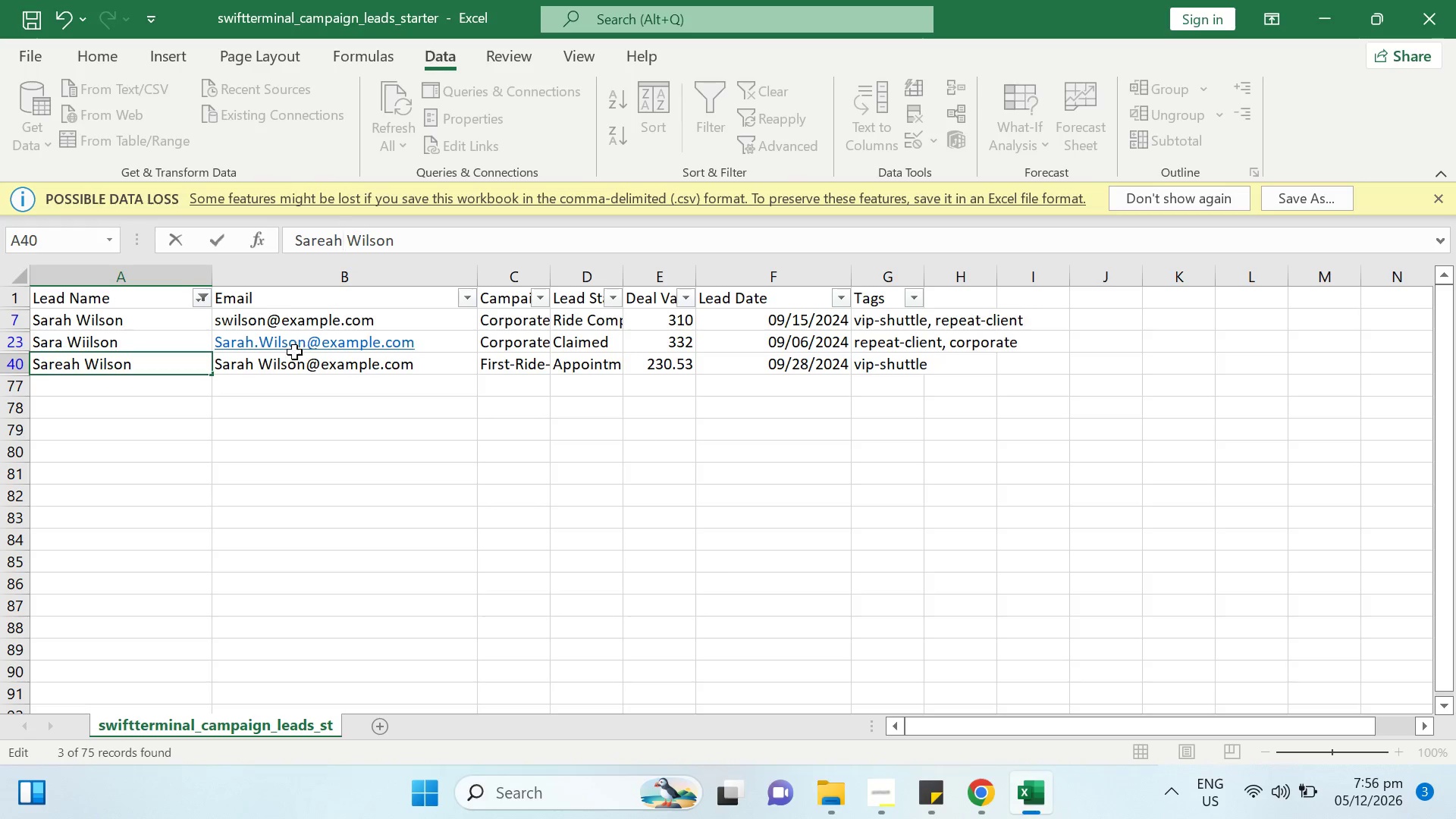 
double_click([266, 368])
 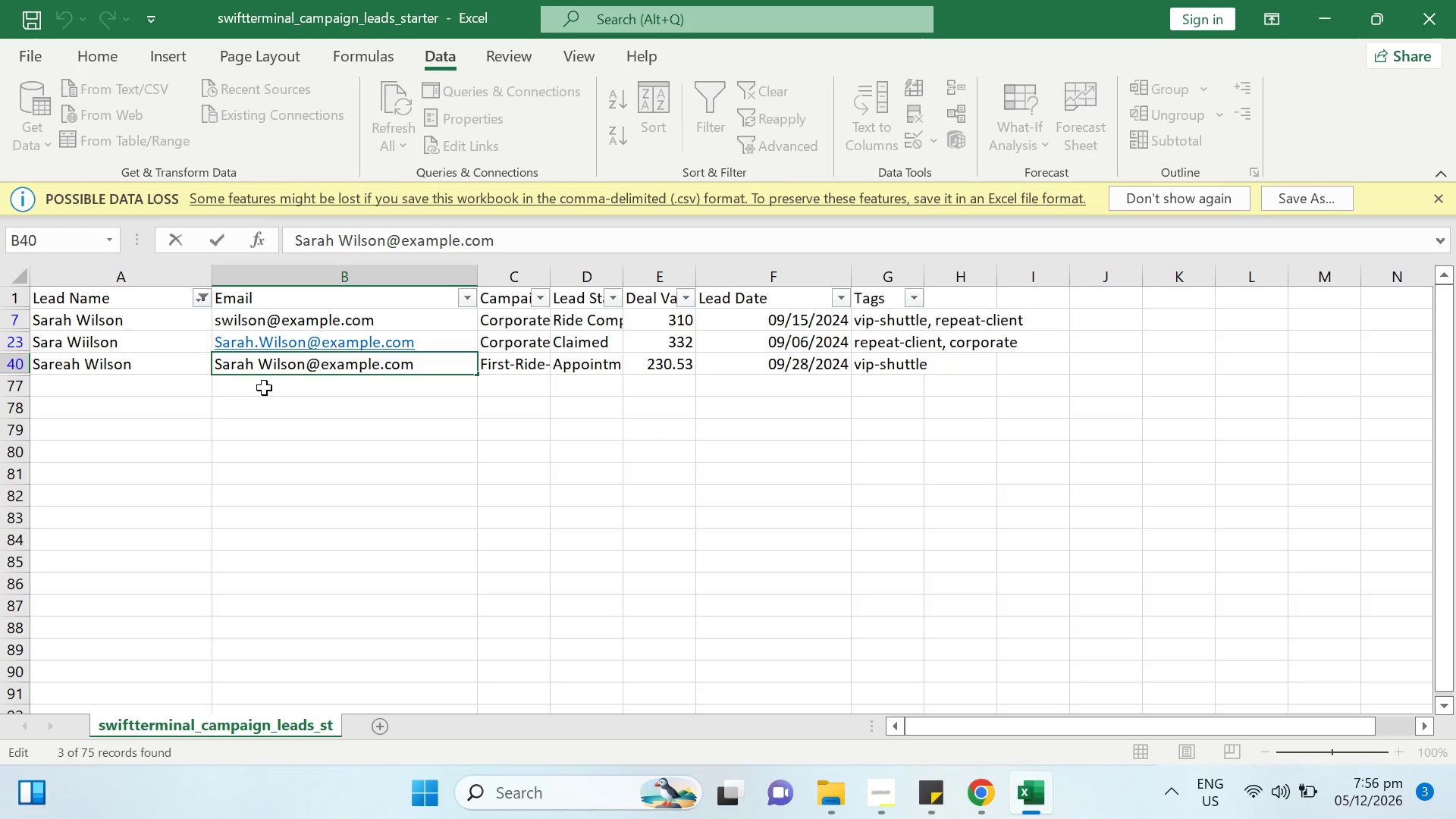 
key(Backspace)
key(Backspace)
key(Backspace)
key(Backspace)
type(eah.w)
 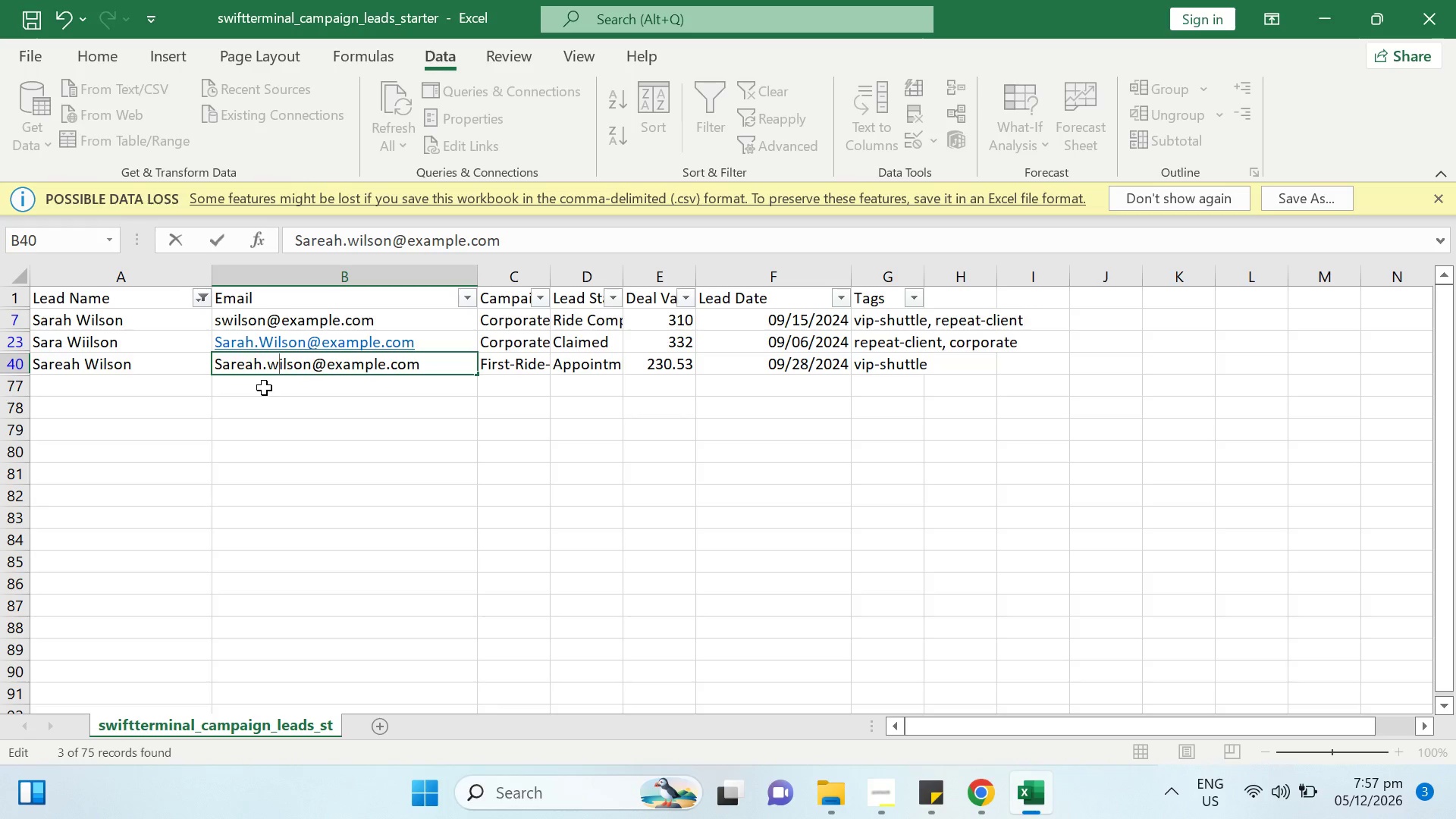 
key(Enter)
 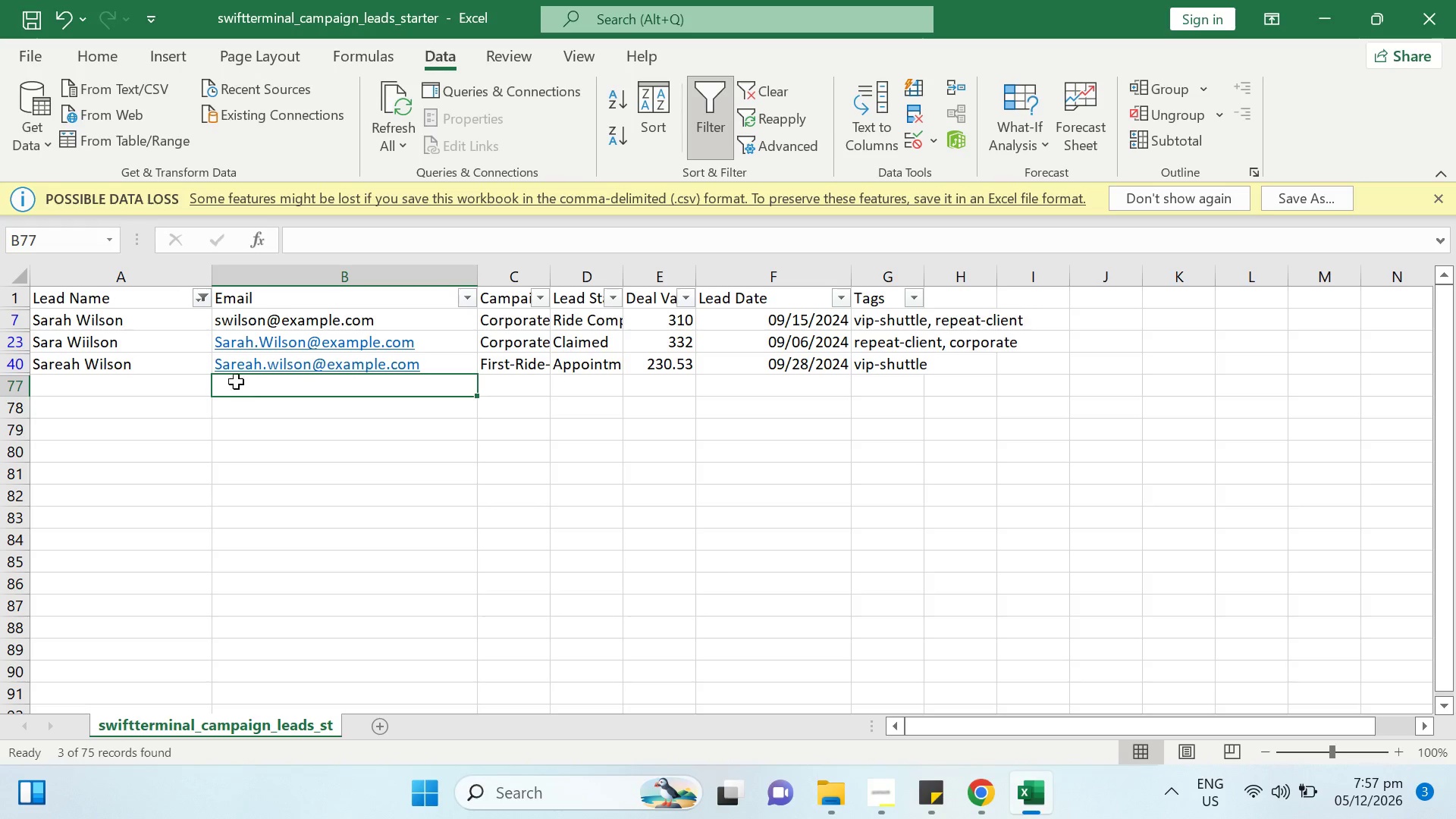 
mouse_move([202, 326])
 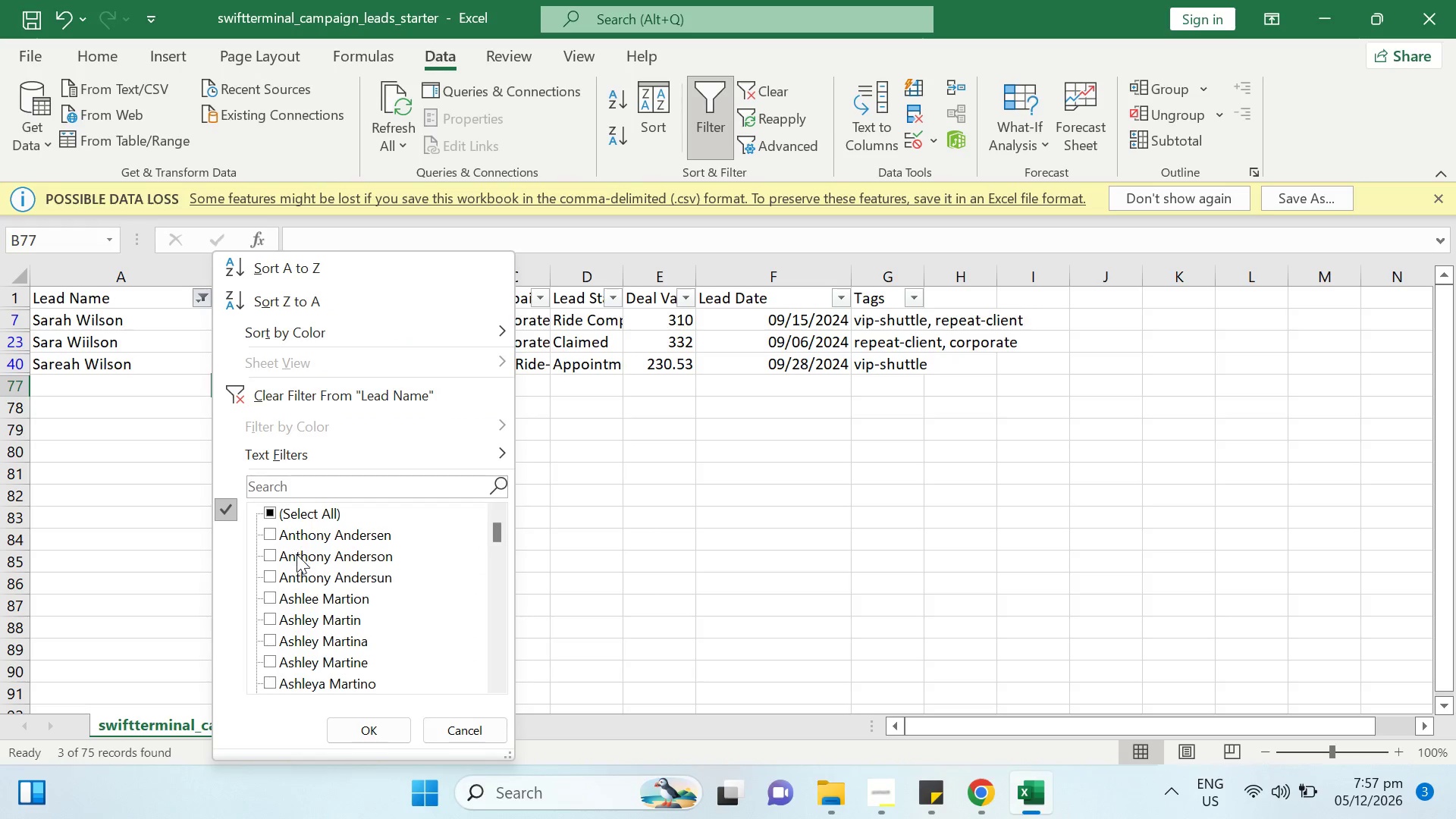 
scroll: coordinate [318, 626], scroll_direction: down, amount: 25.0
 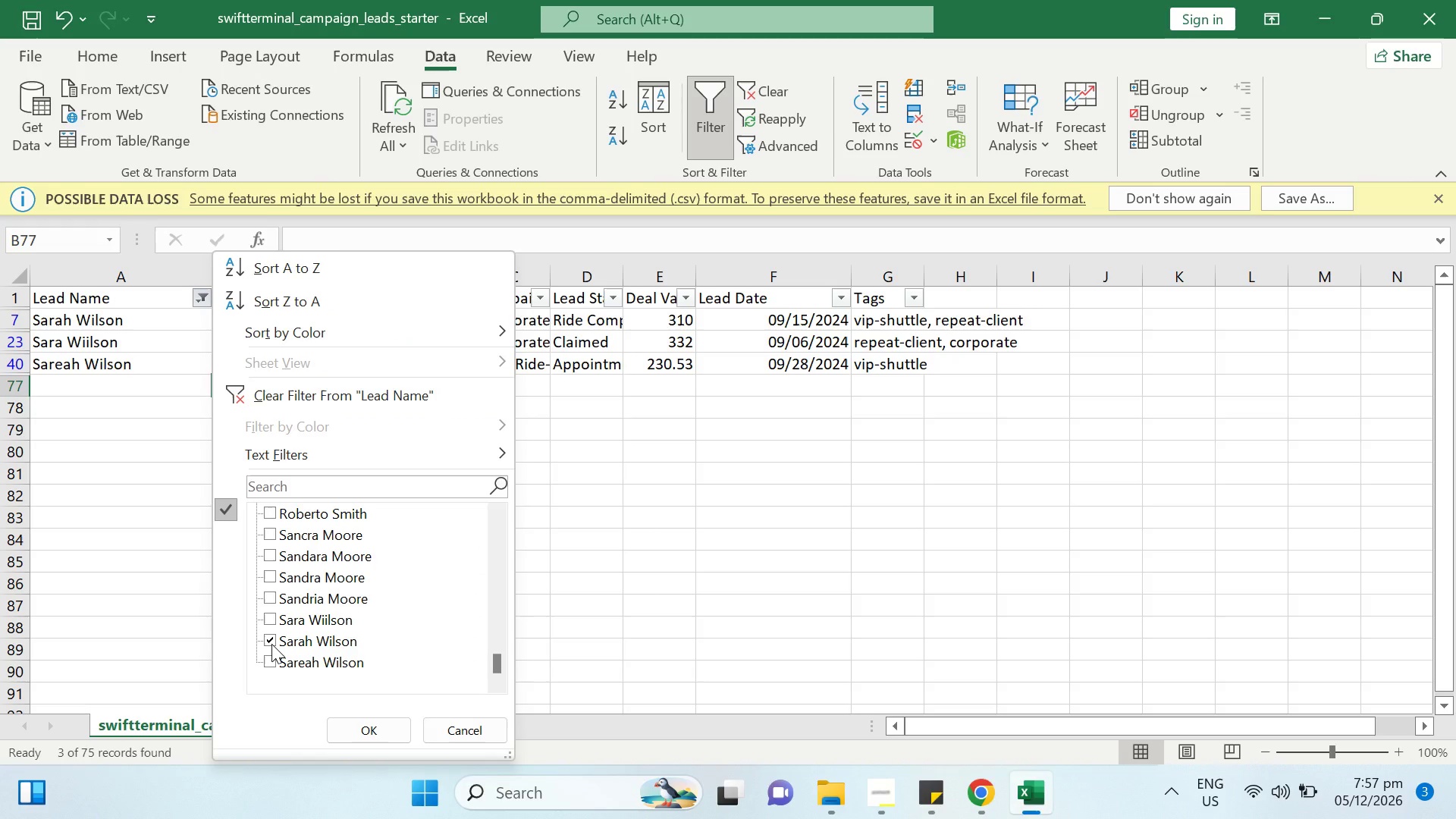 
left_click([271, 644])
 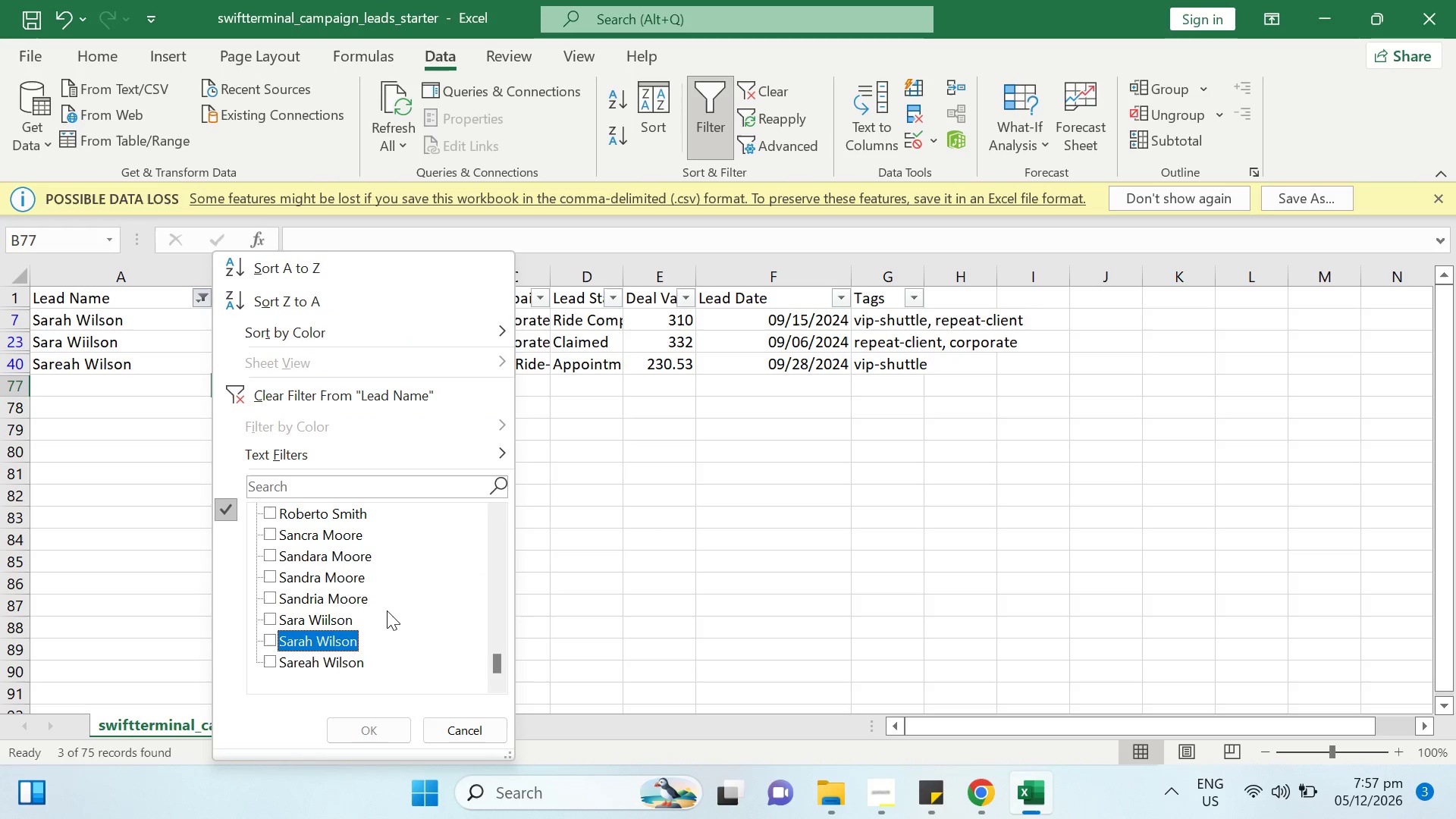 
scroll: coordinate [413, 597], scroll_direction: up, amount: 29.0
 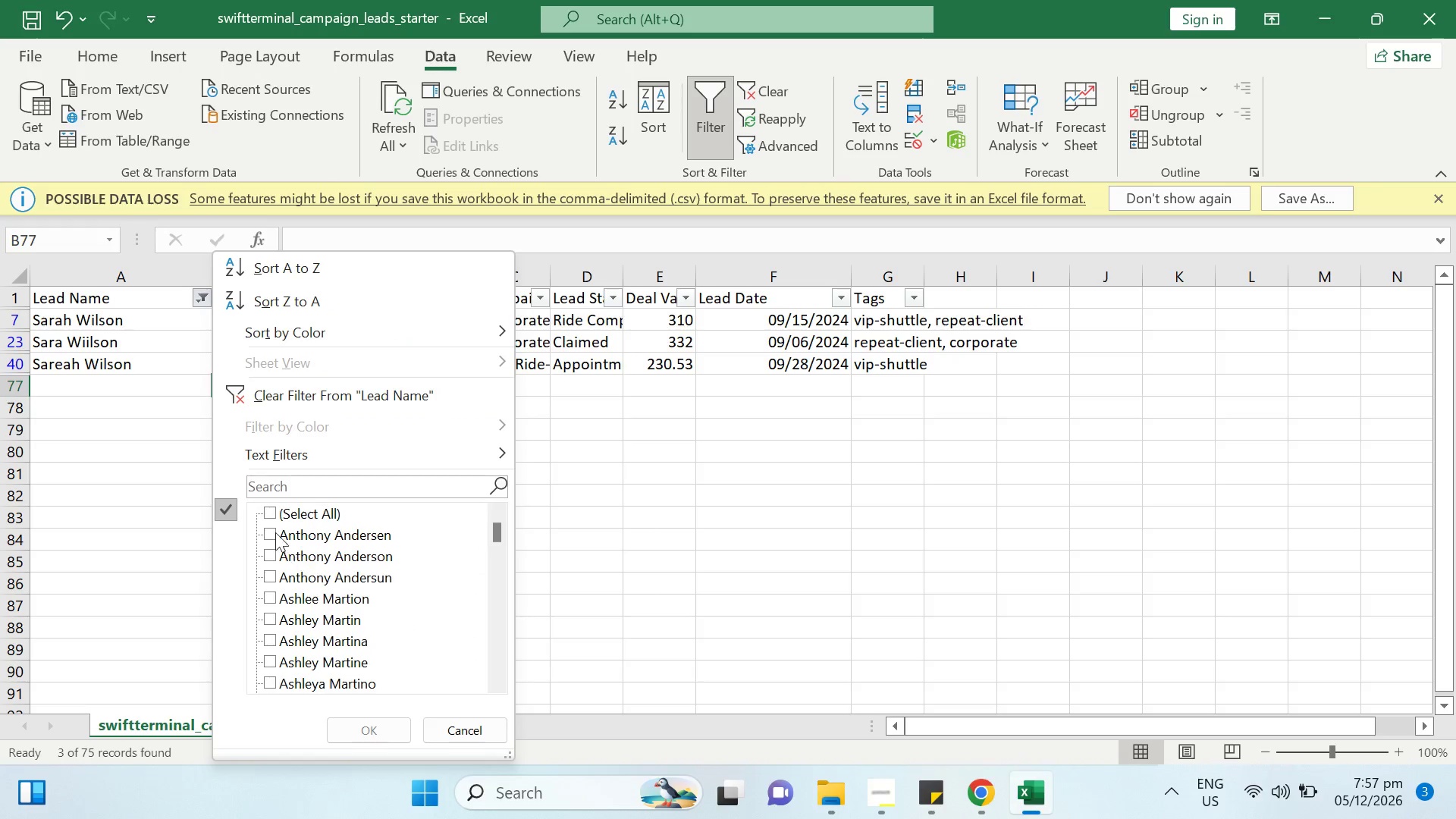 
left_click([270, 513])
 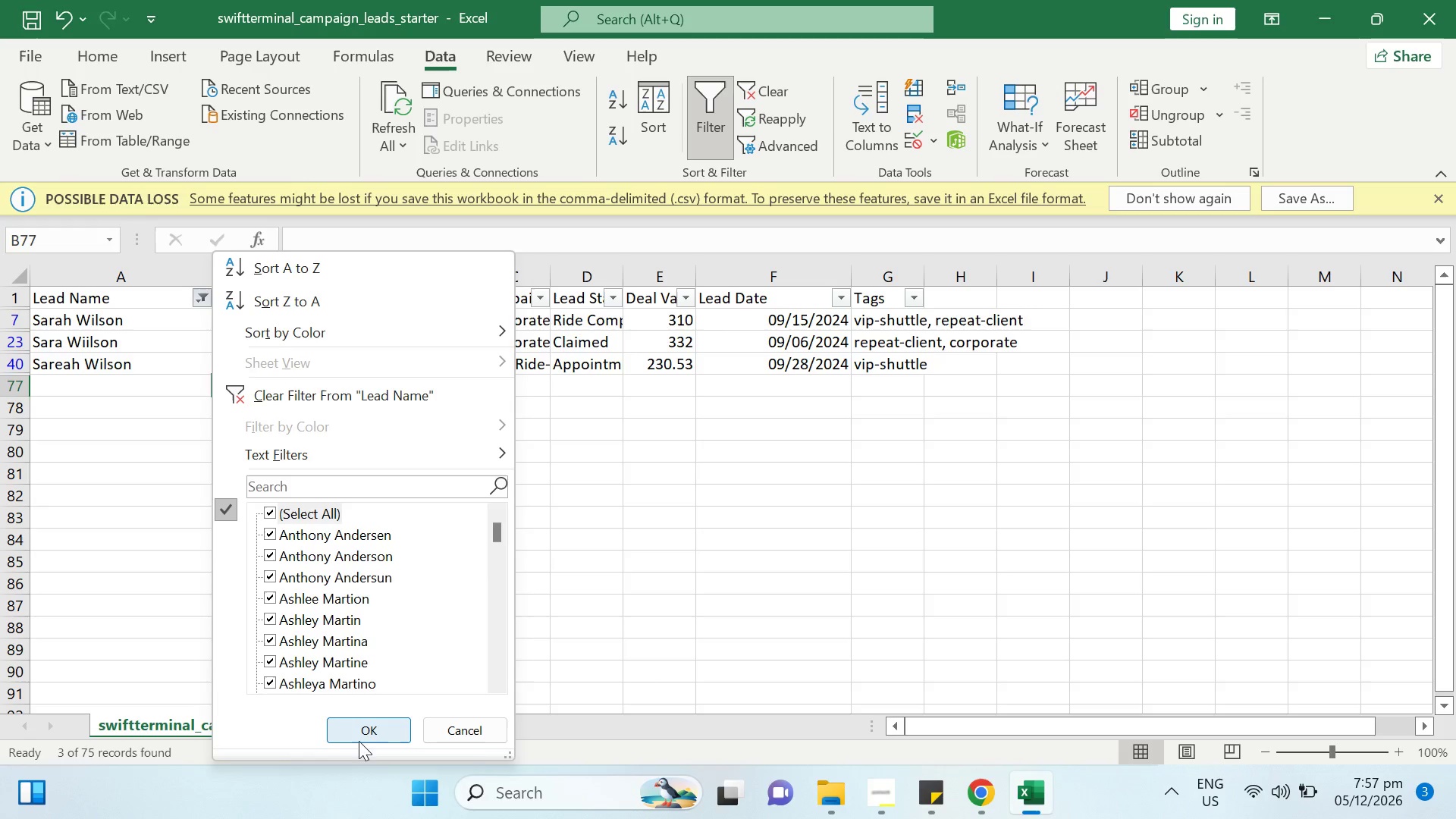 
left_click([359, 732])
 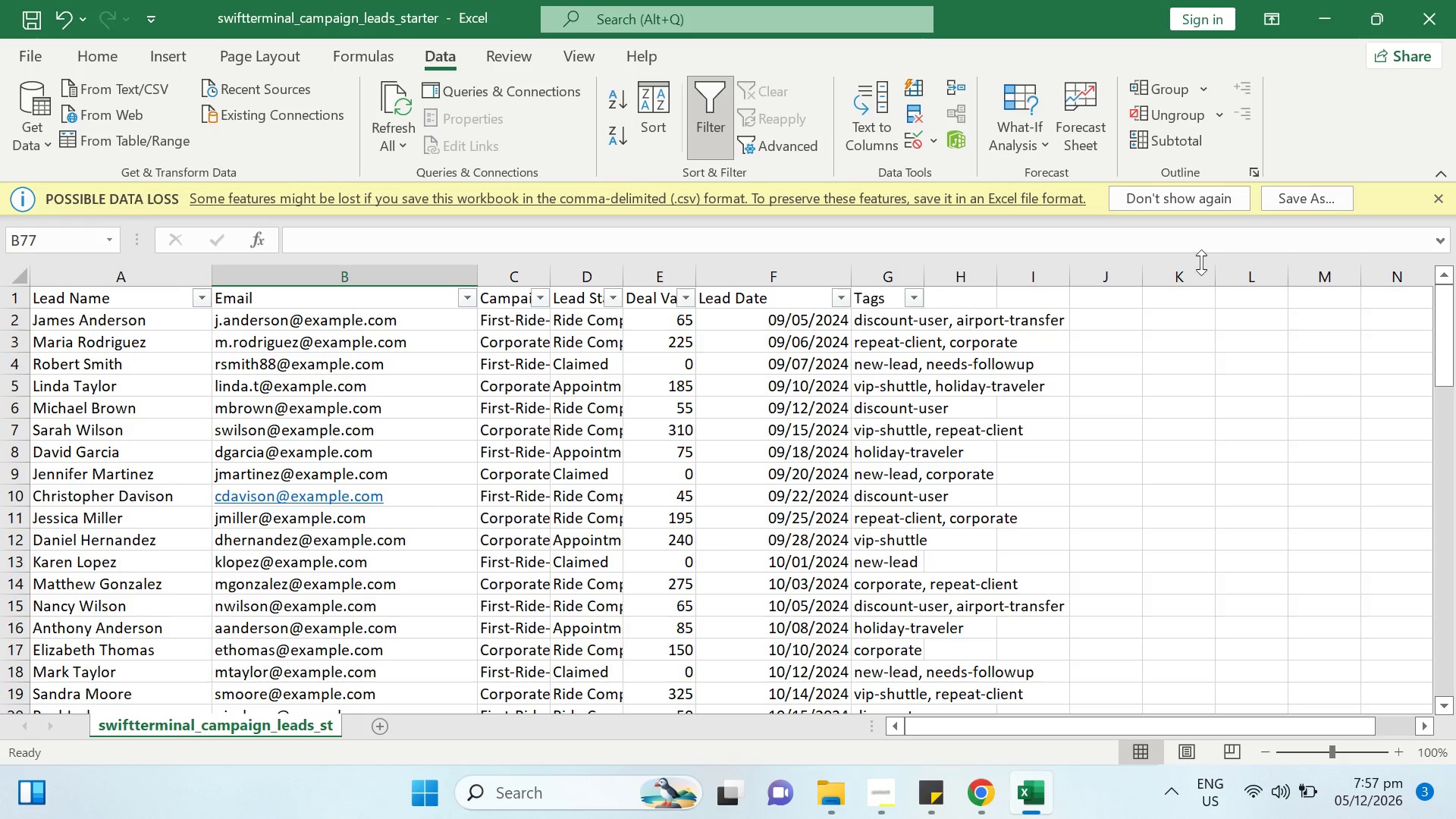 
wait(5.75)
 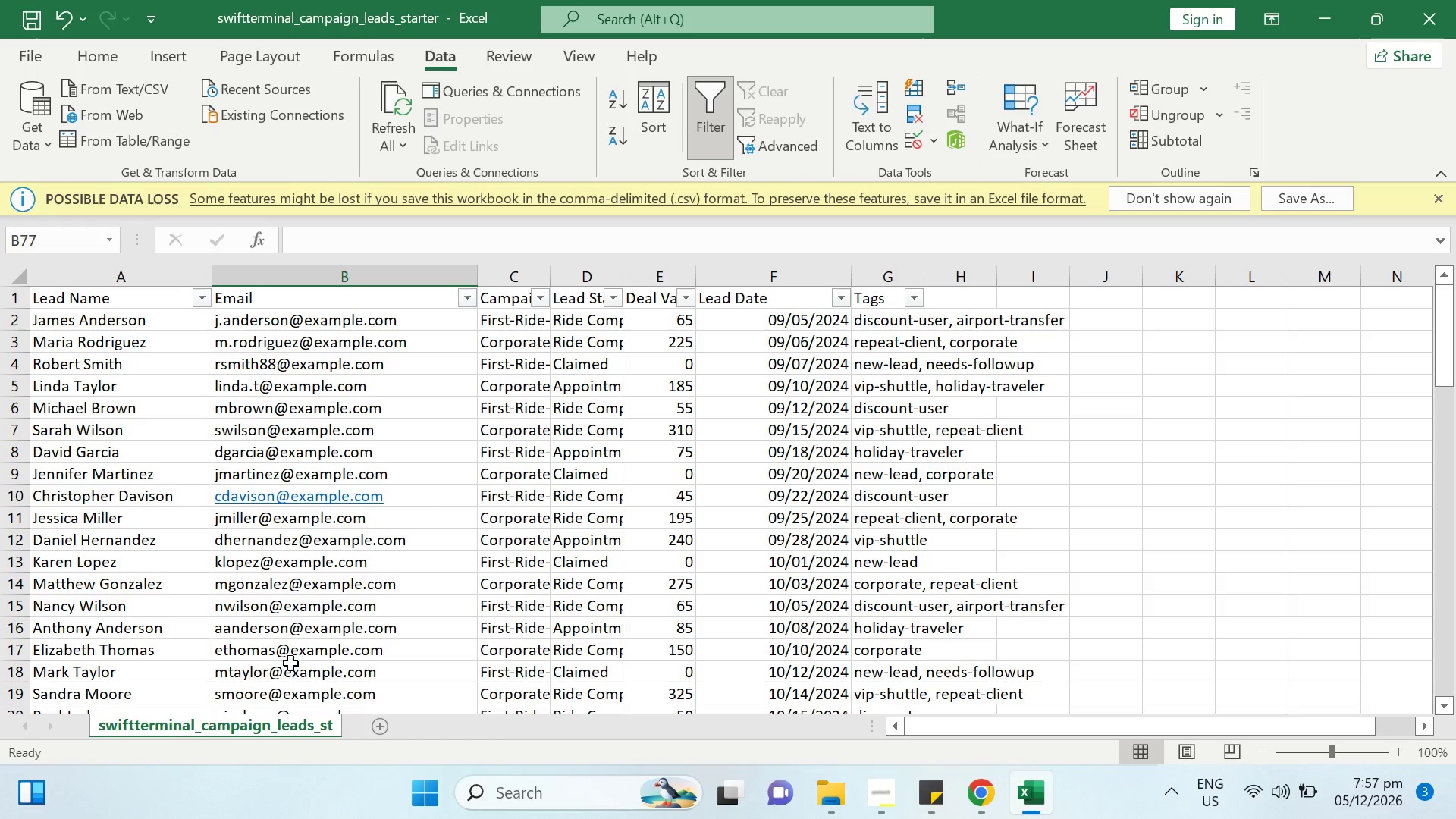 
left_click([1433, 199])
 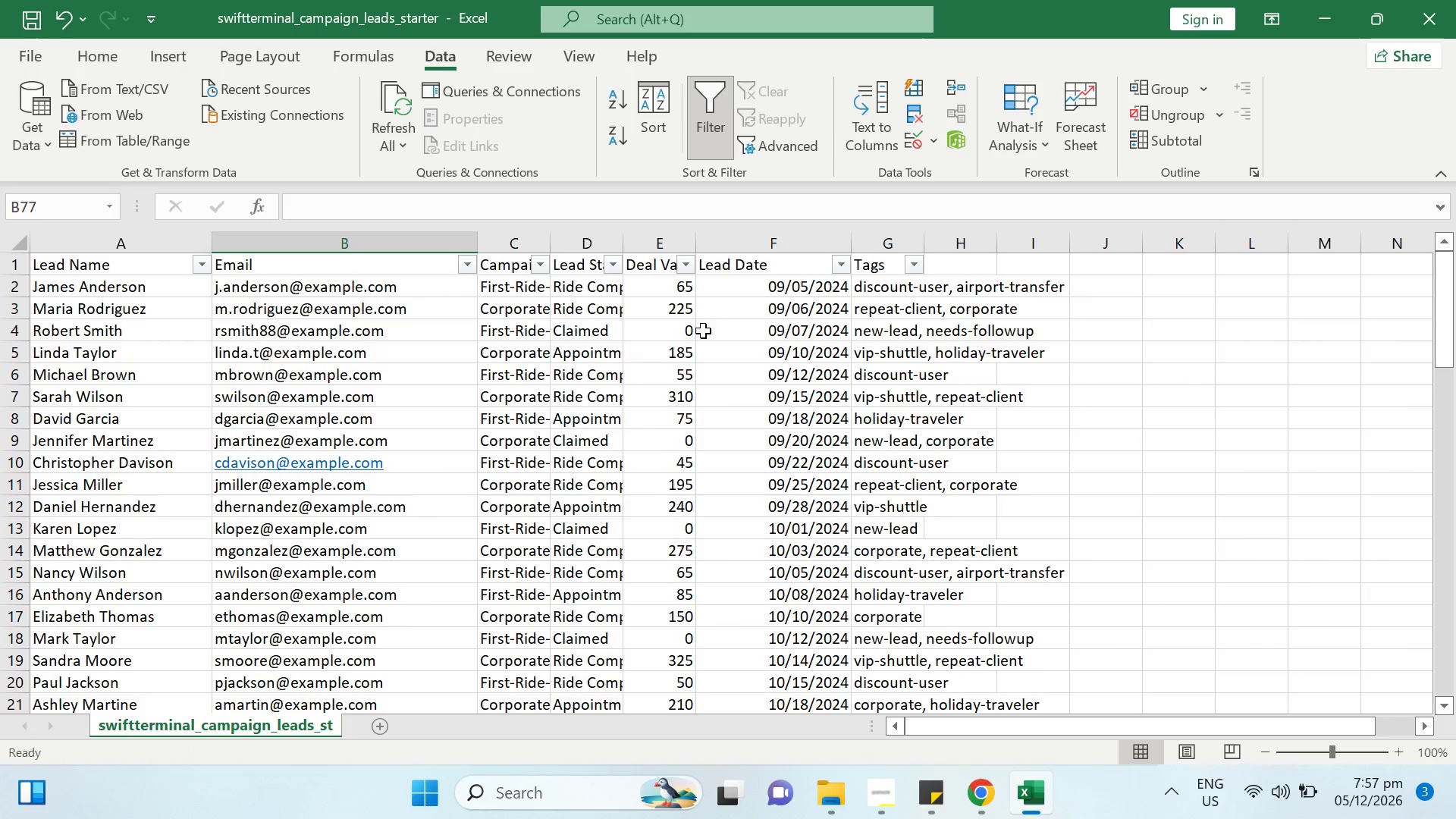 
scroll: coordinate [701, 407], scroll_direction: up, amount: 6.0
 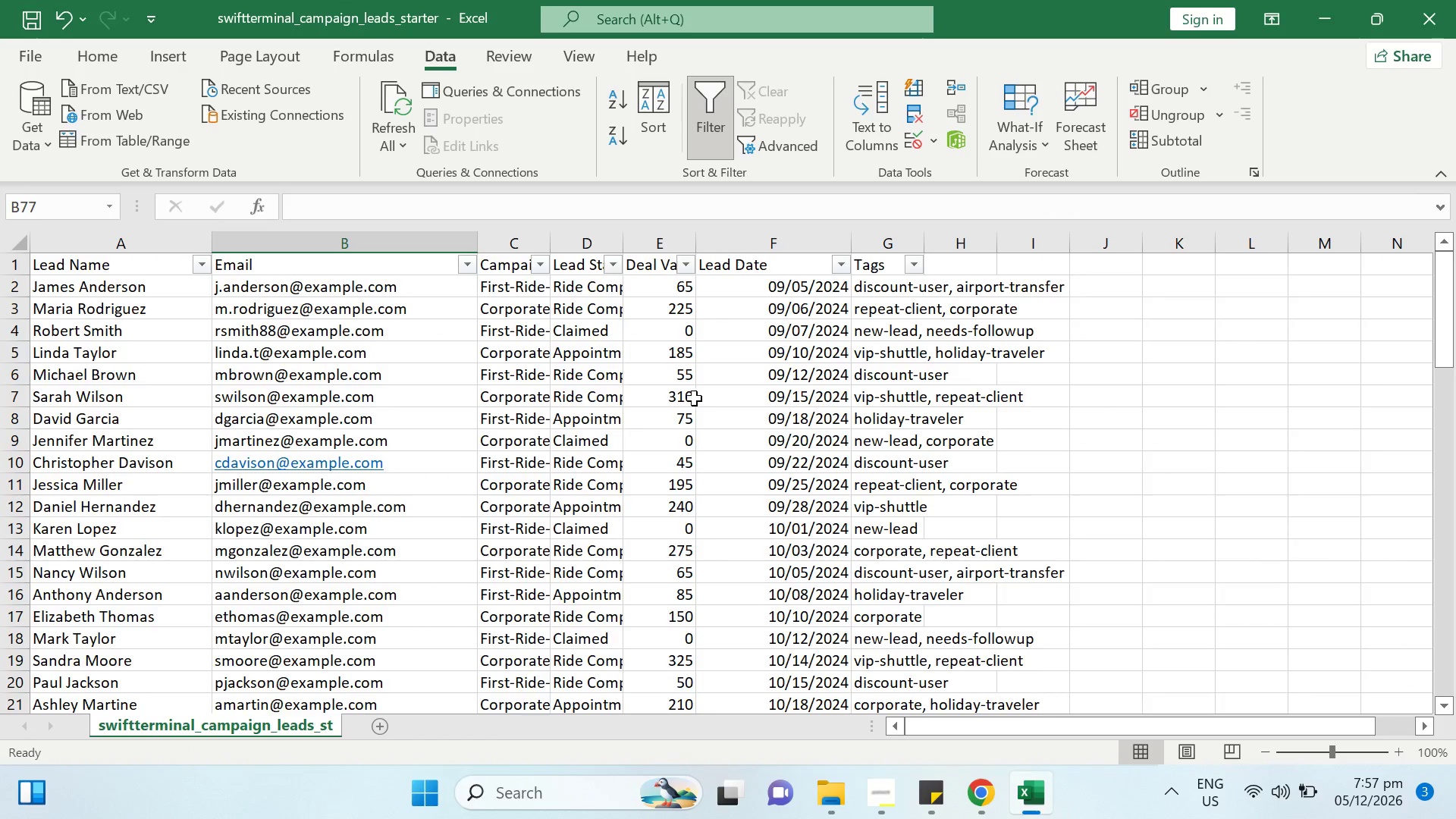 
scroll: coordinate [689, 406], scroll_direction: down, amount: 13.0
 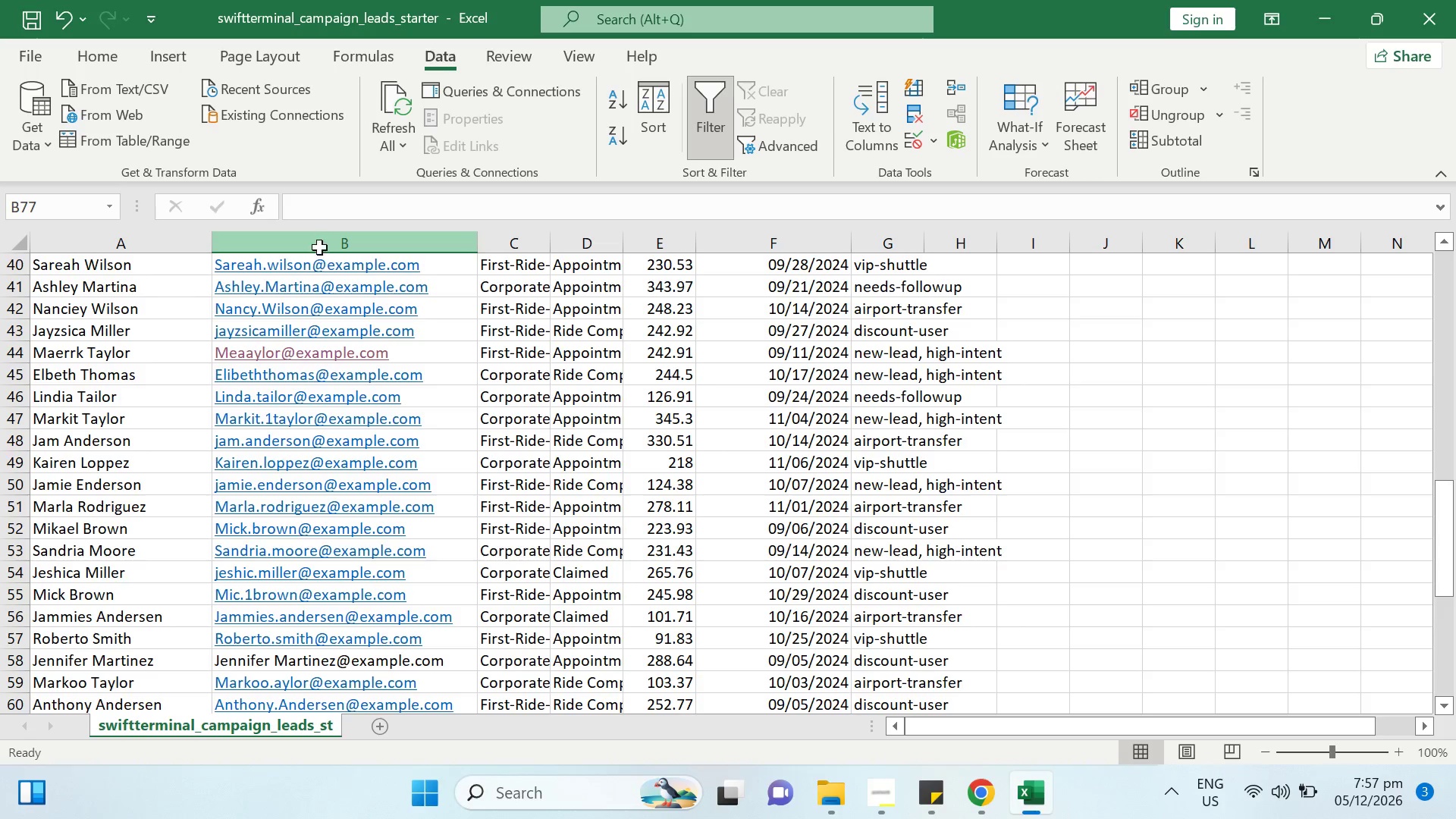 
right_click([321, 244])
 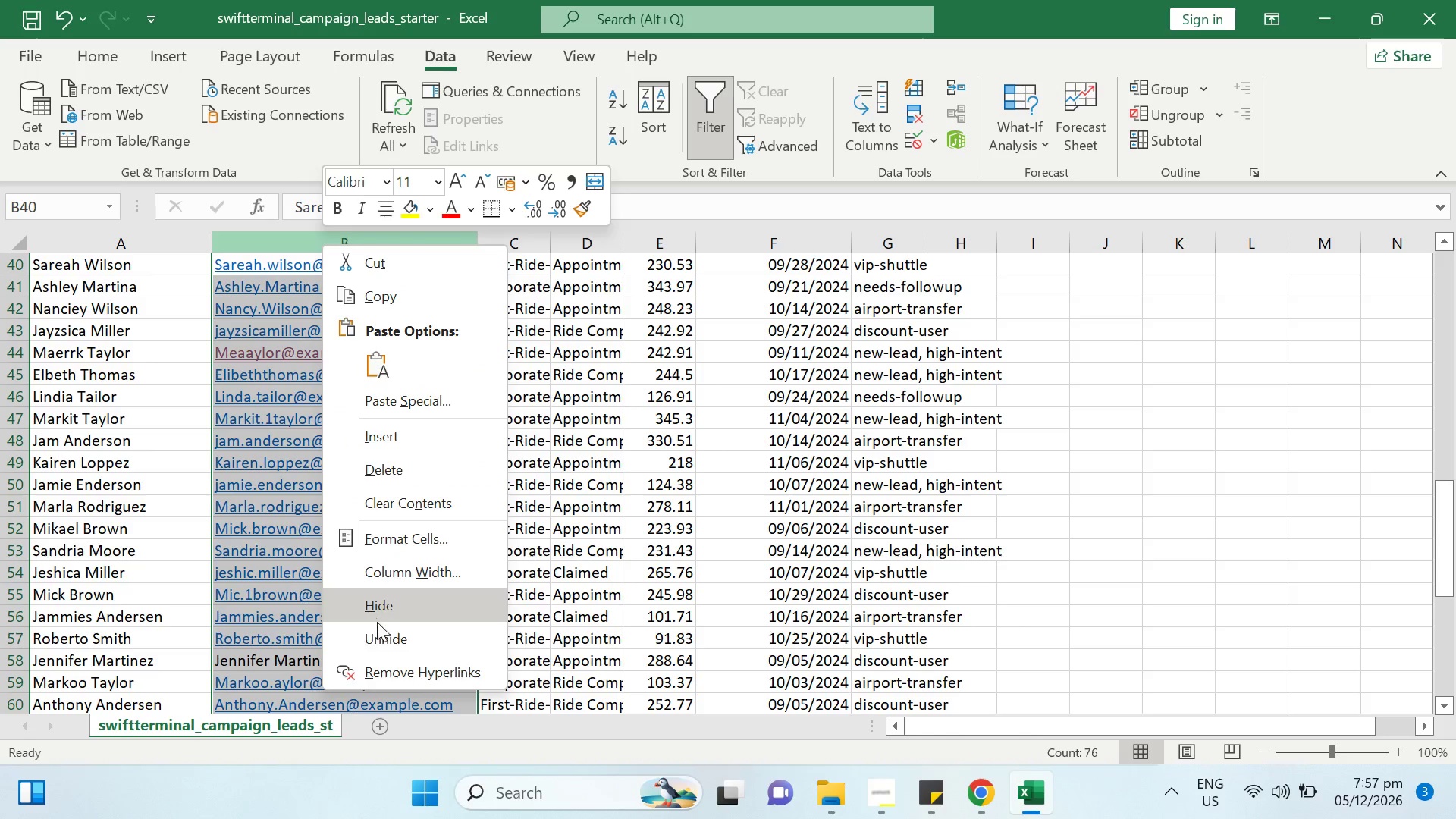 
left_click([399, 673])
 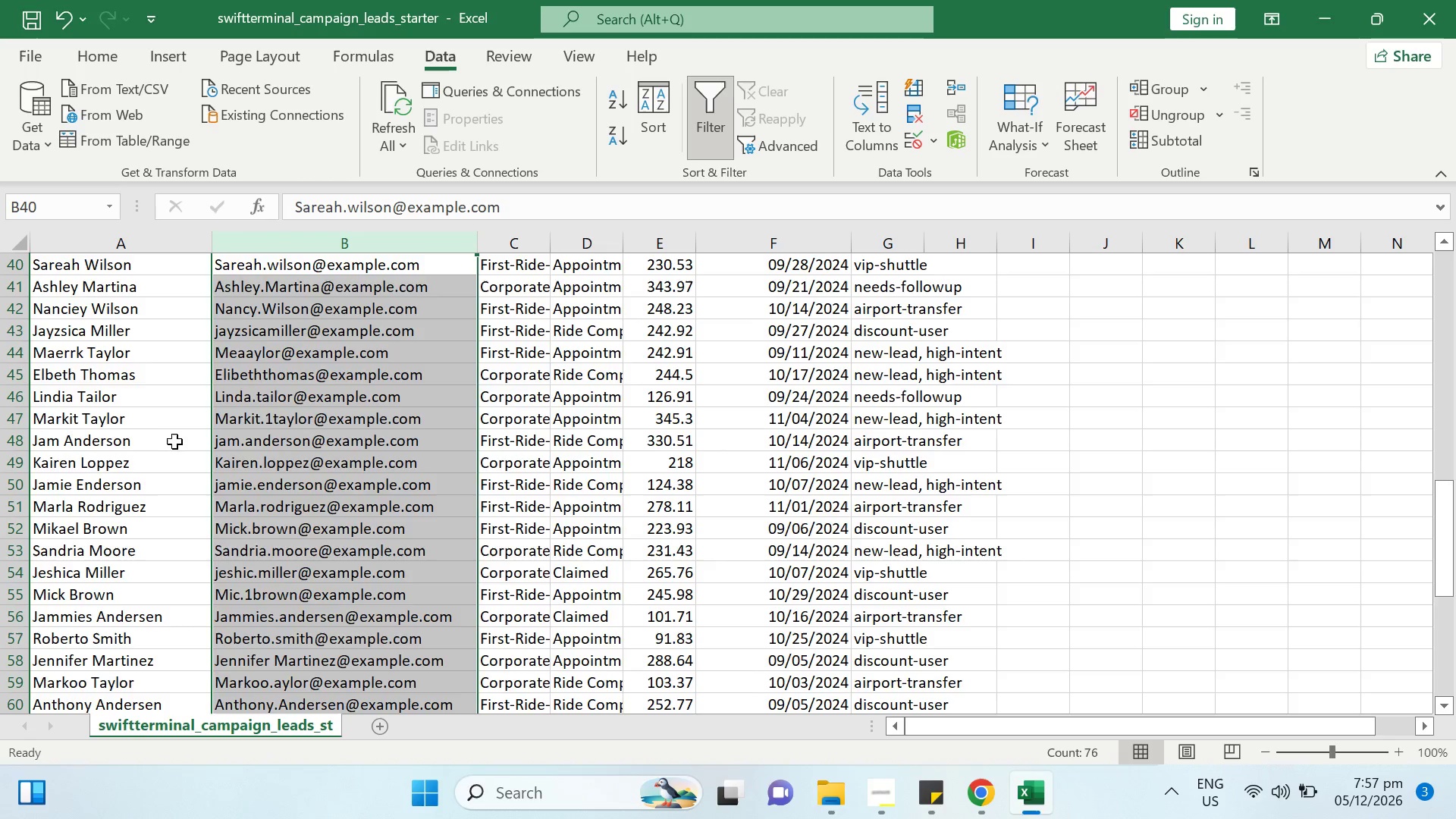 
scroll: coordinate [140, 365], scroll_direction: up, amount: 22.0
 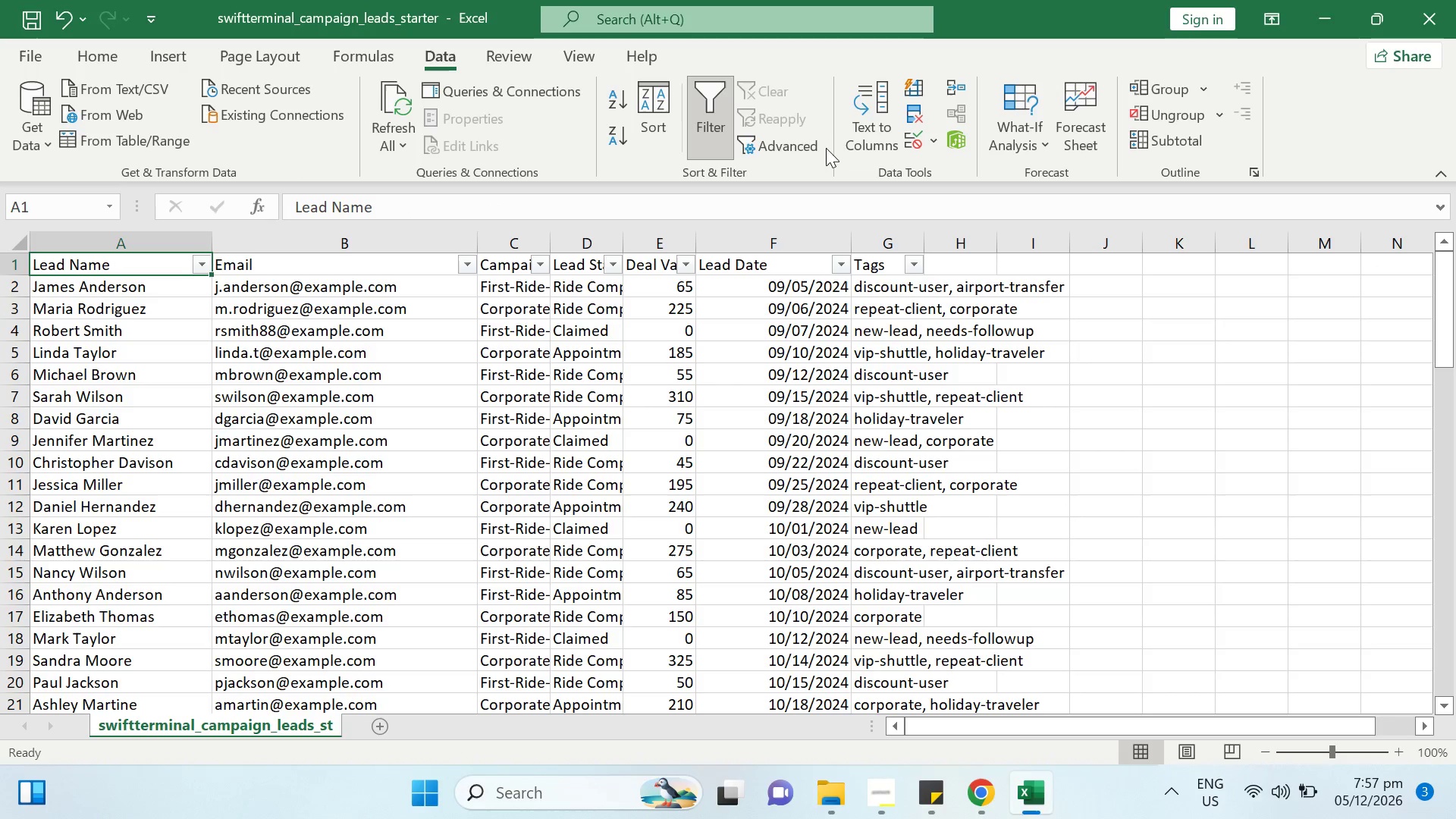 
left_click([717, 122])
 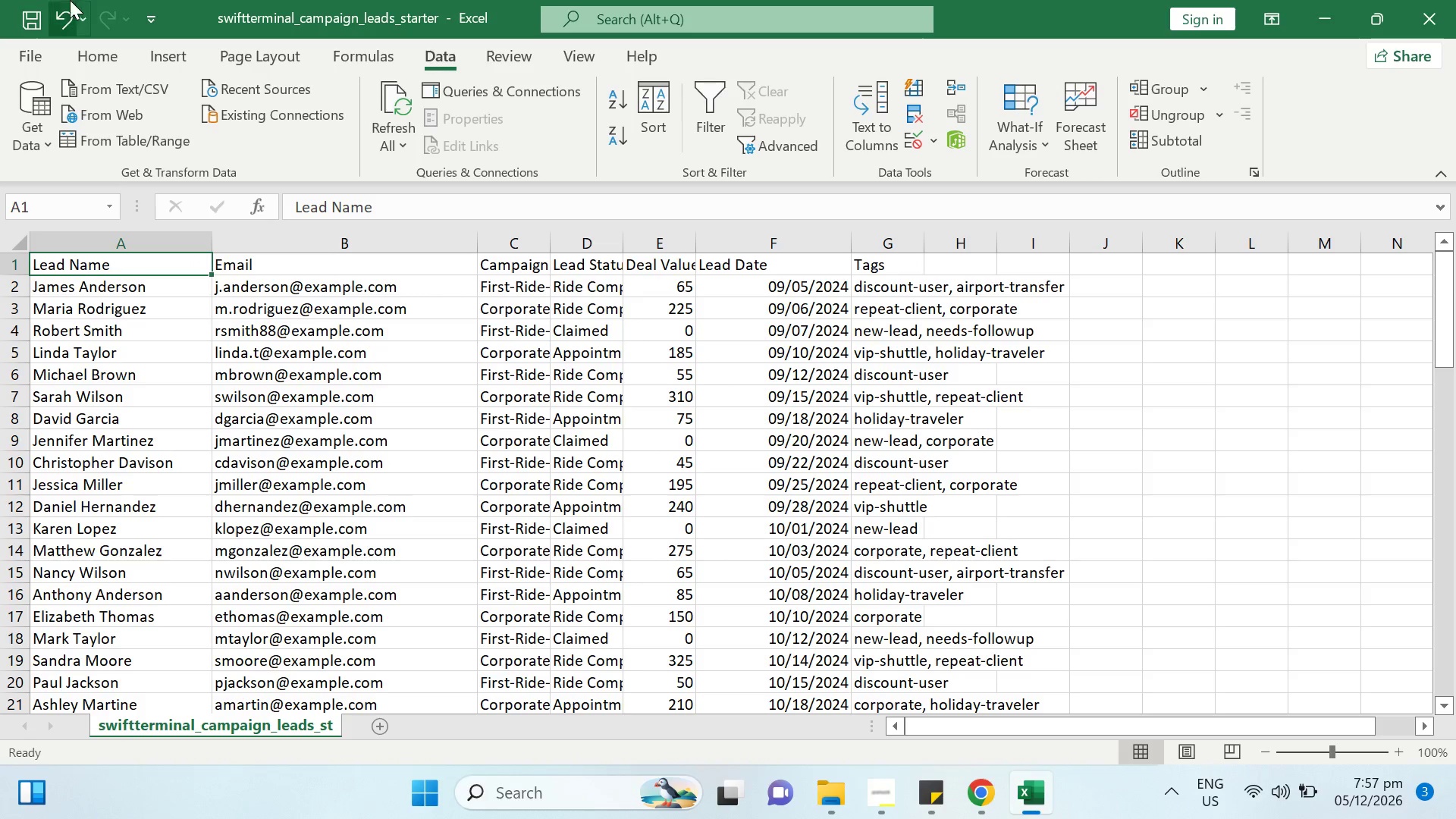 
left_click([30, 13])
 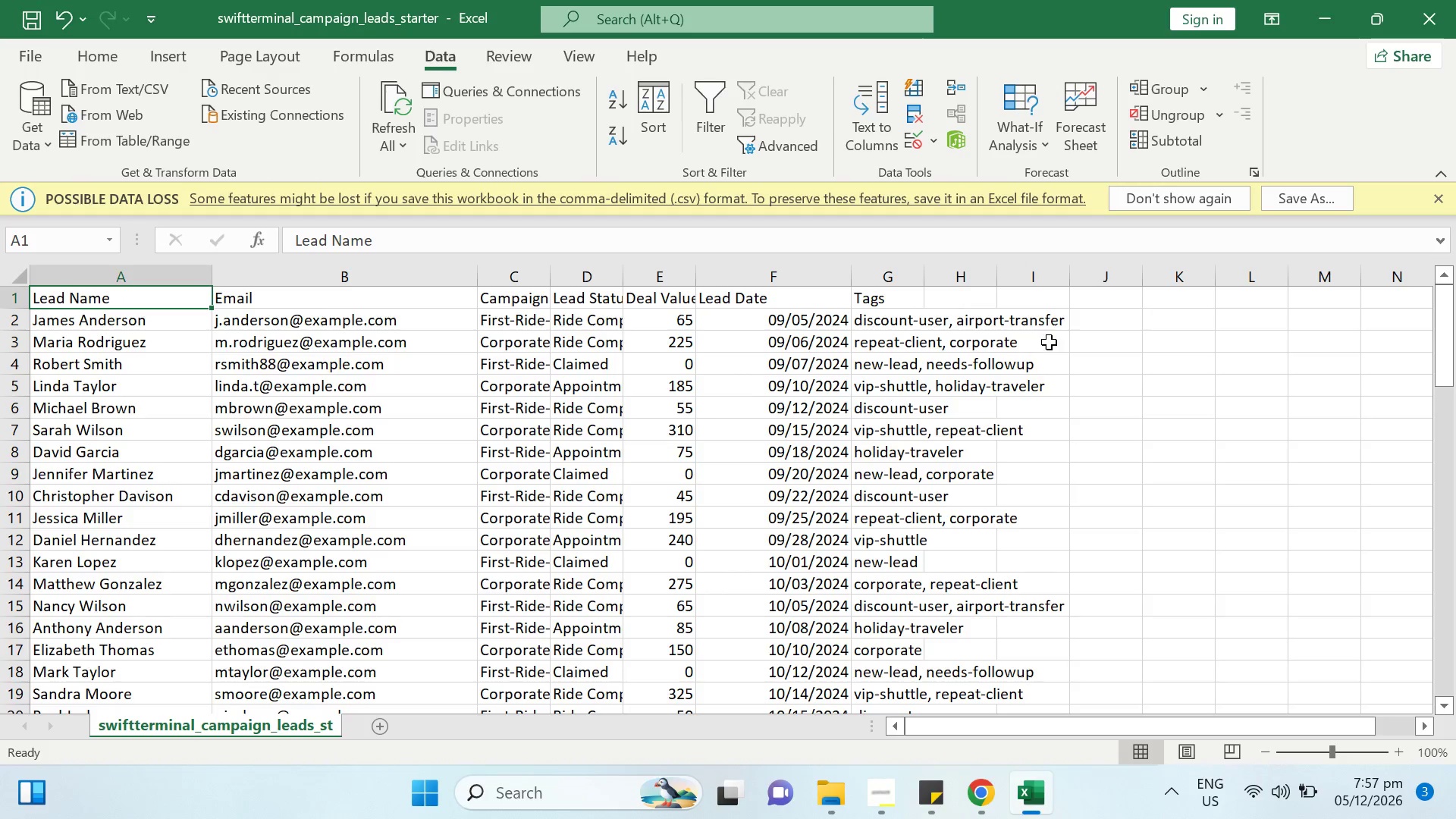 
left_click([1431, 6])
 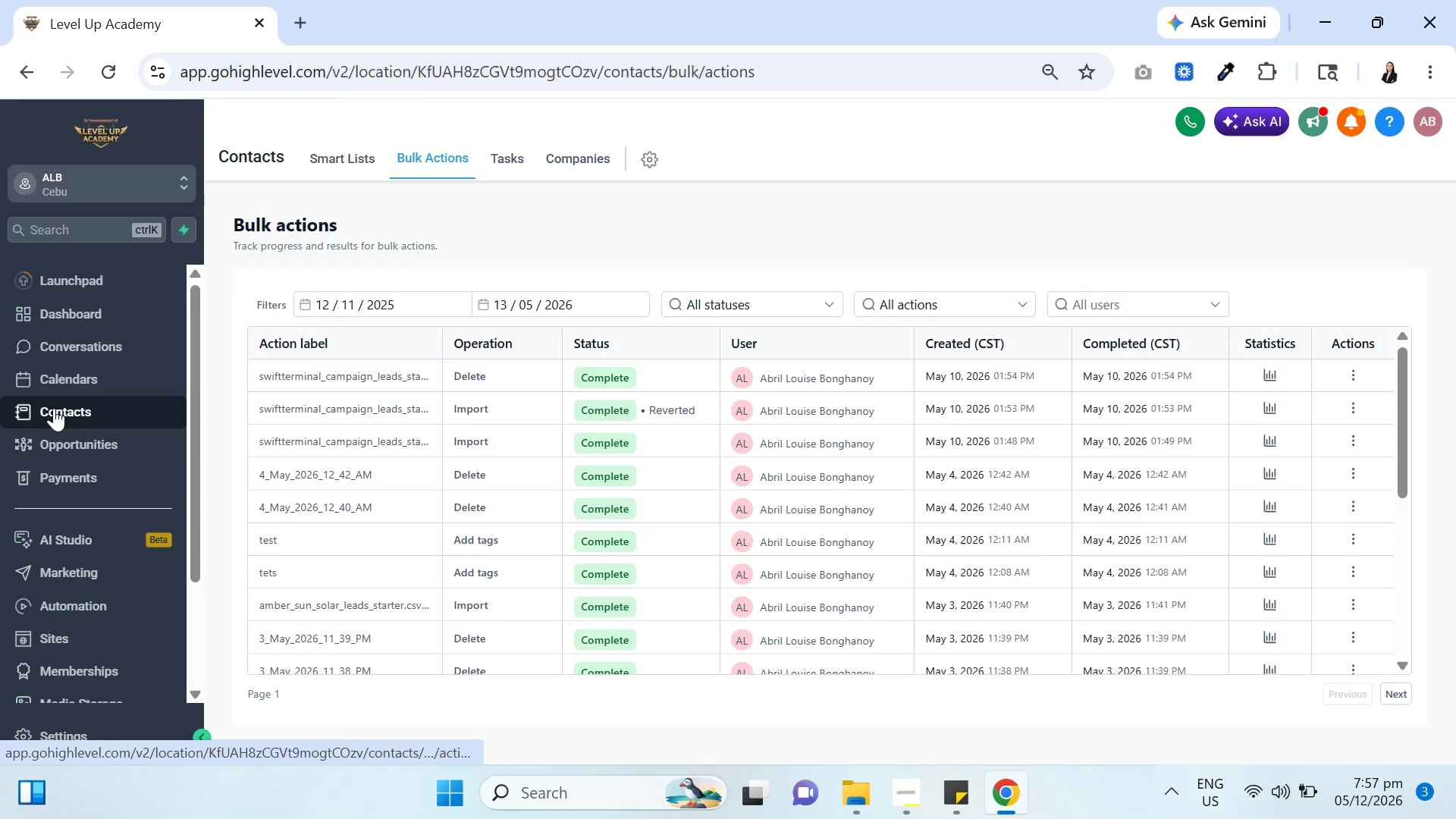 
left_click([328, 157])
 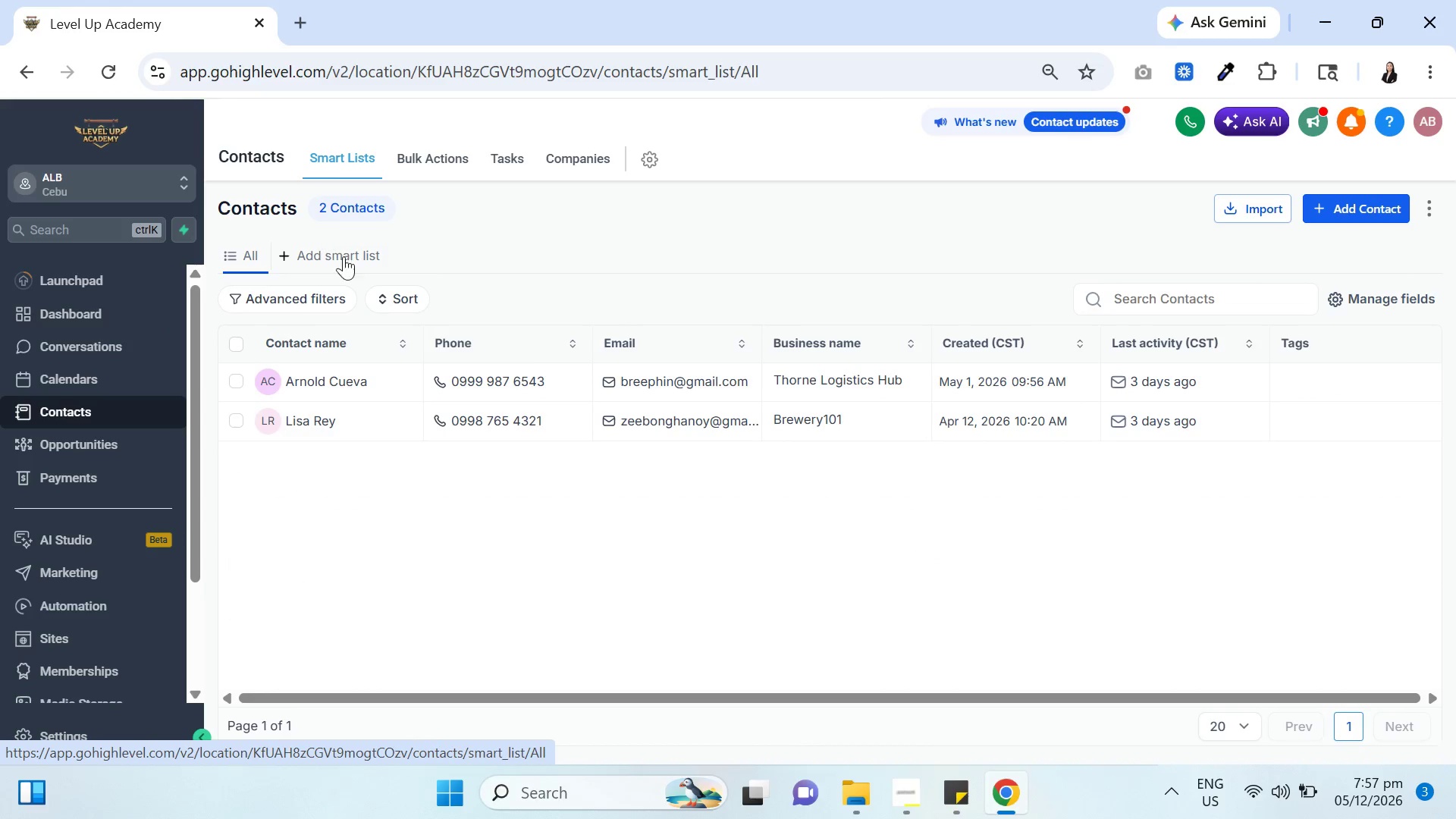 
wait(5.95)
 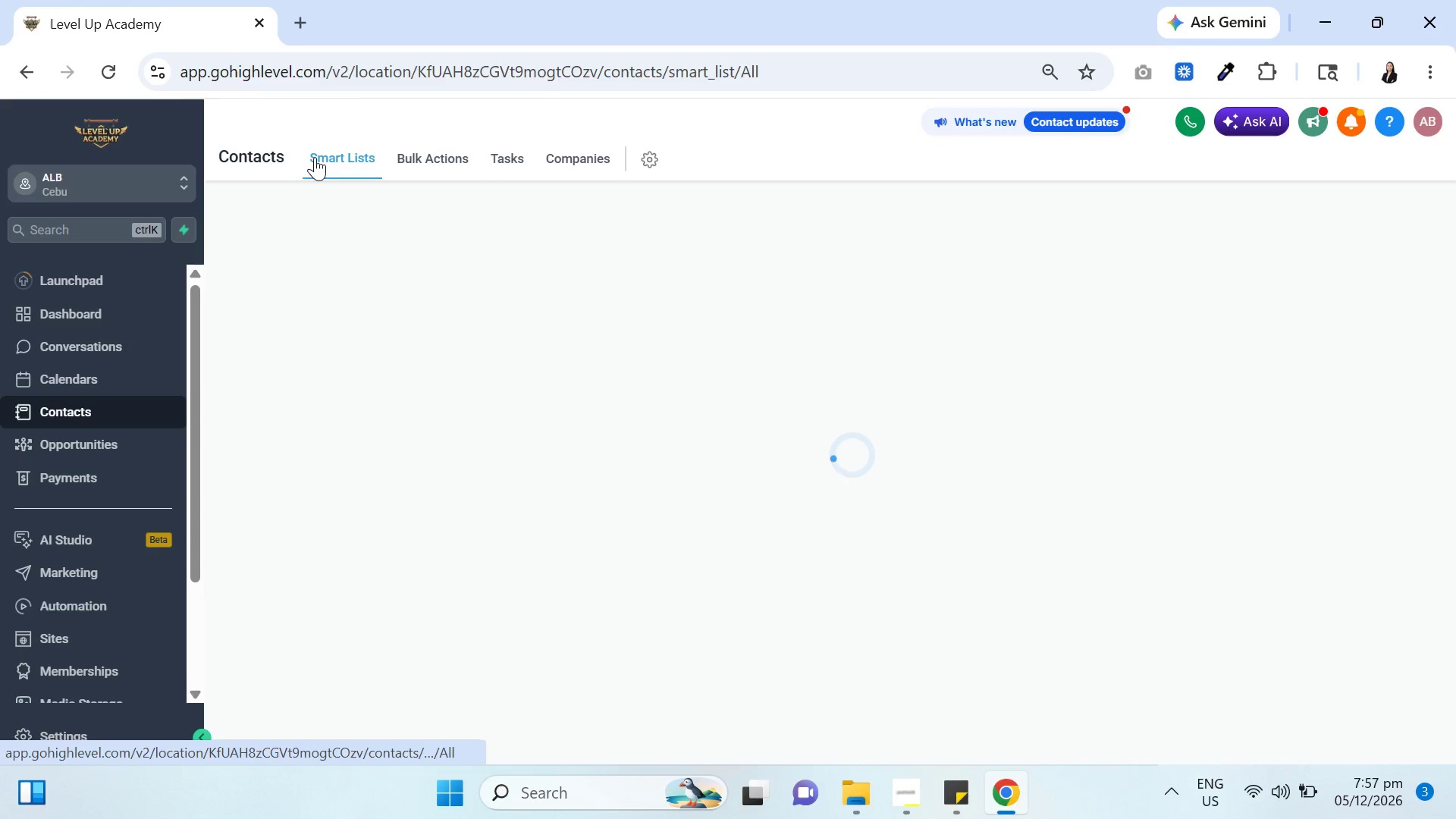 
left_click([1250, 209])
 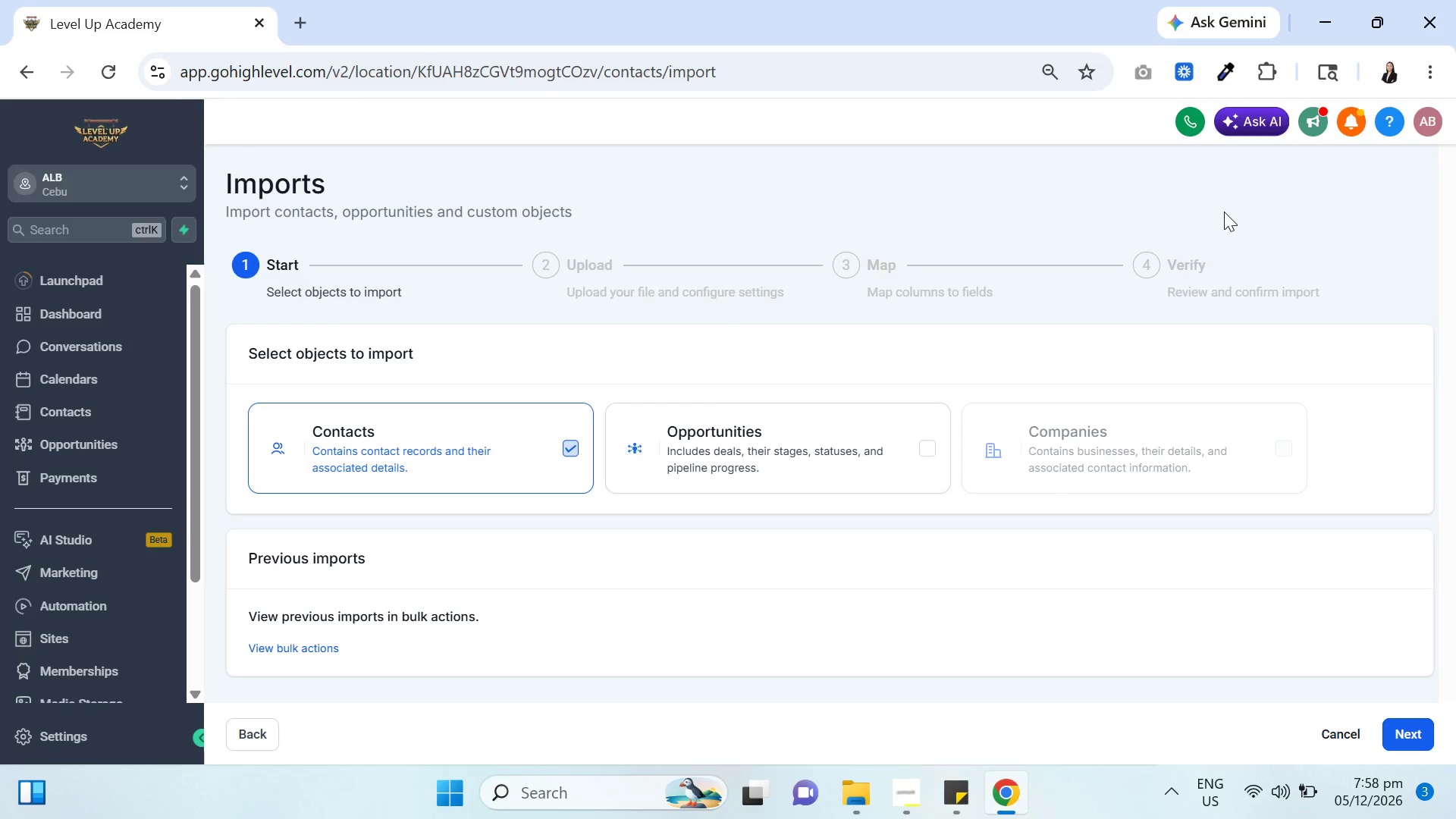 
wait(65.75)
 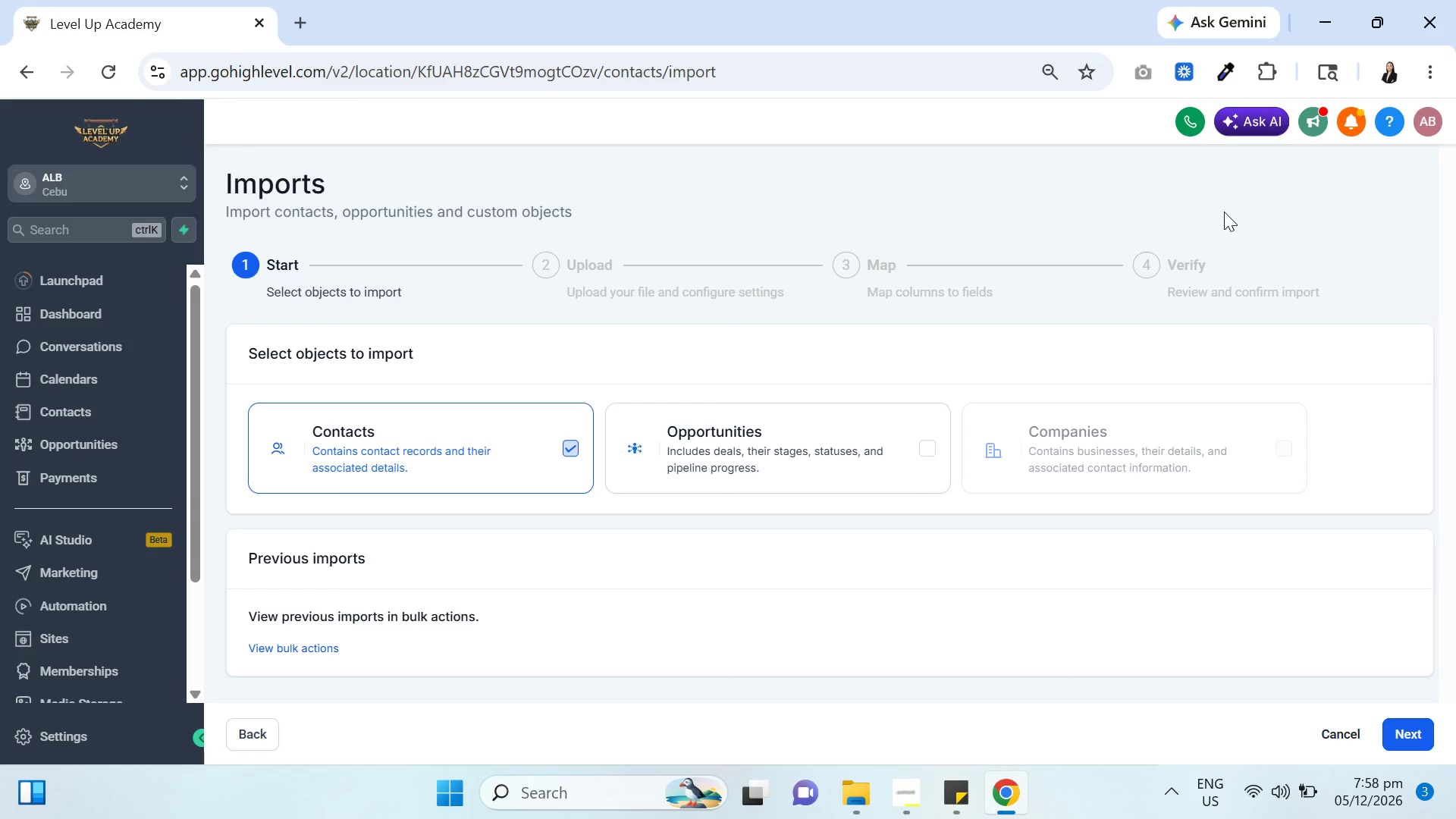 
left_click([1400, 724])
 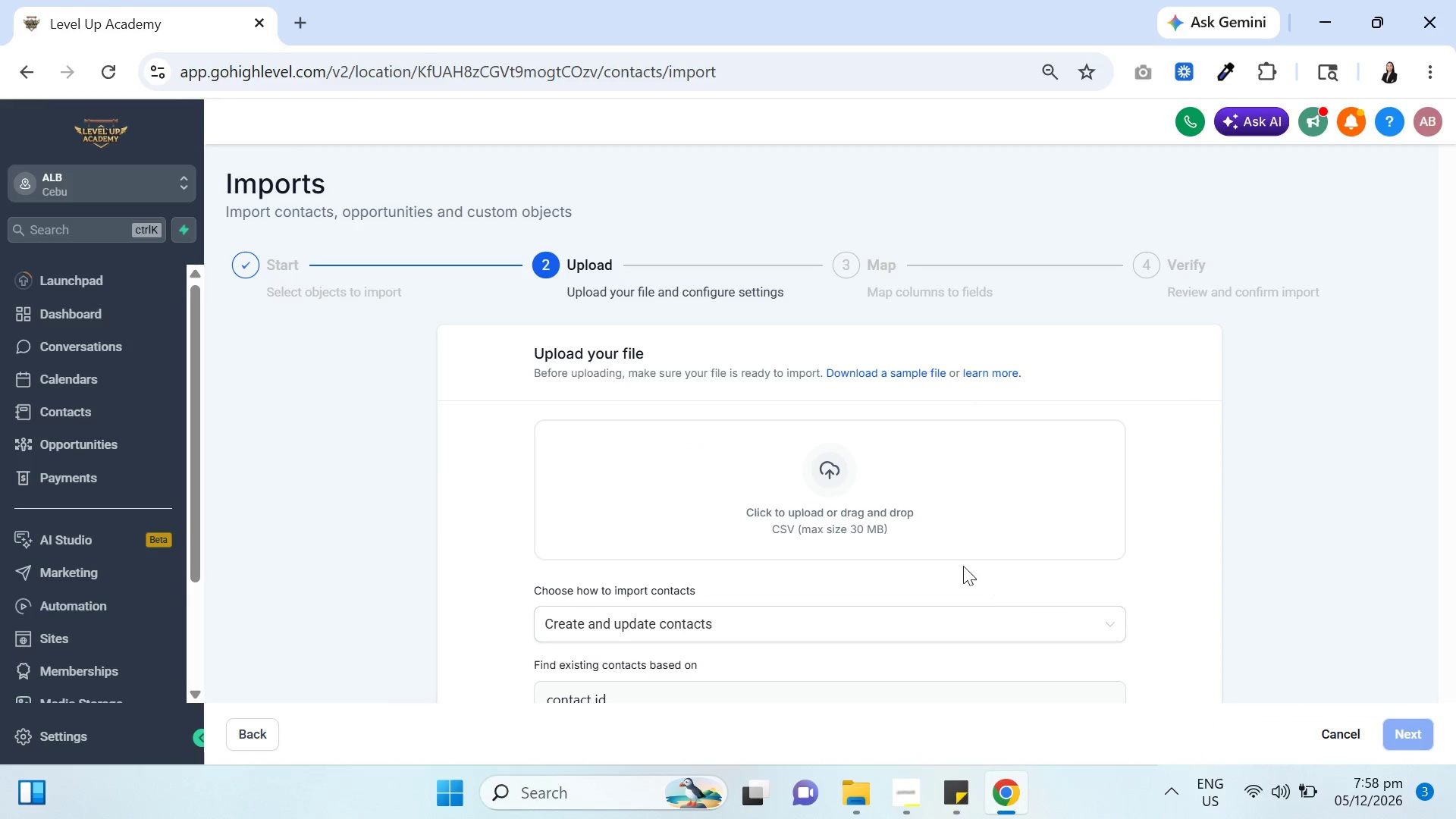 
left_click([829, 504])
 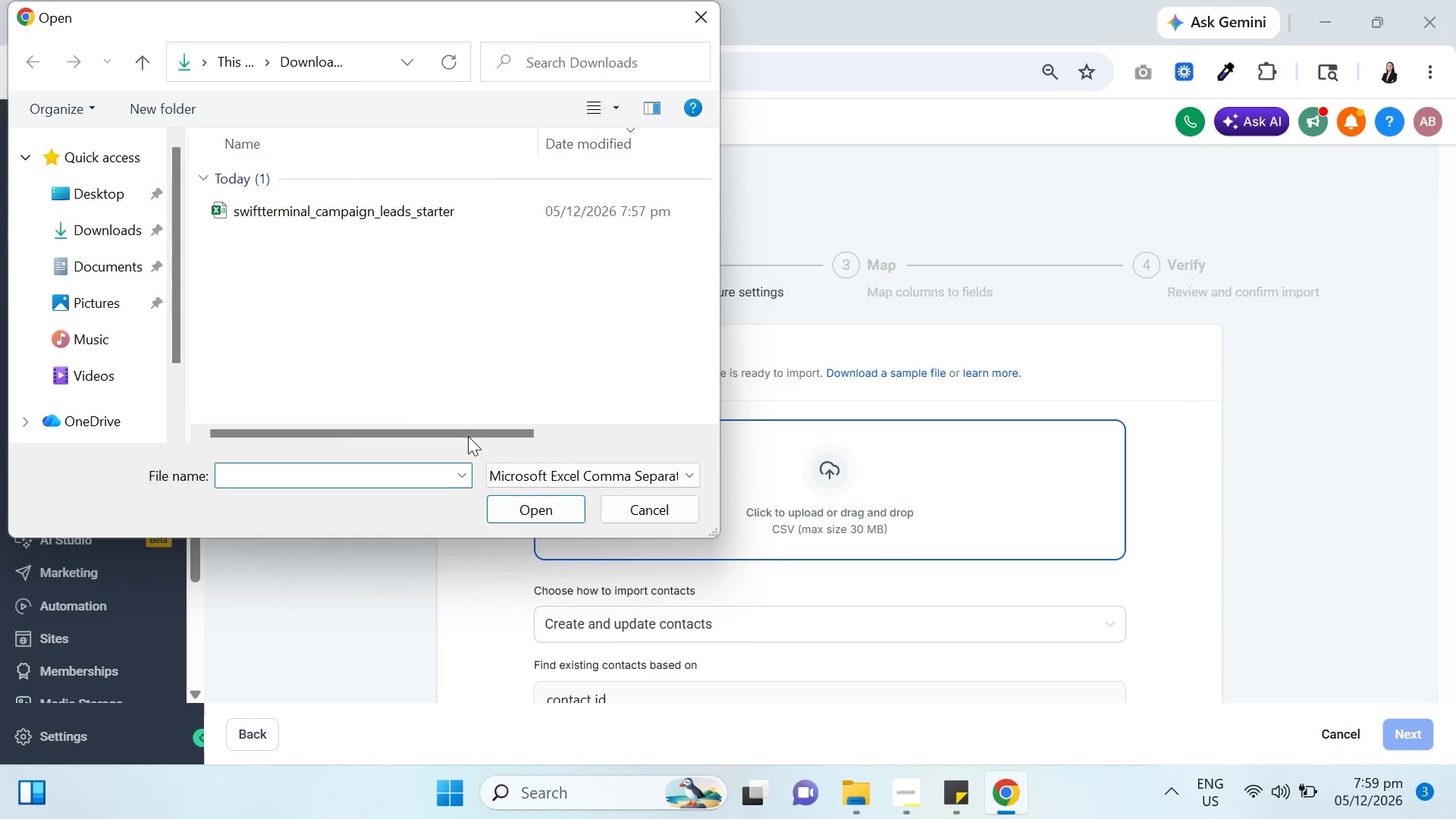 
left_click([418, 228])
 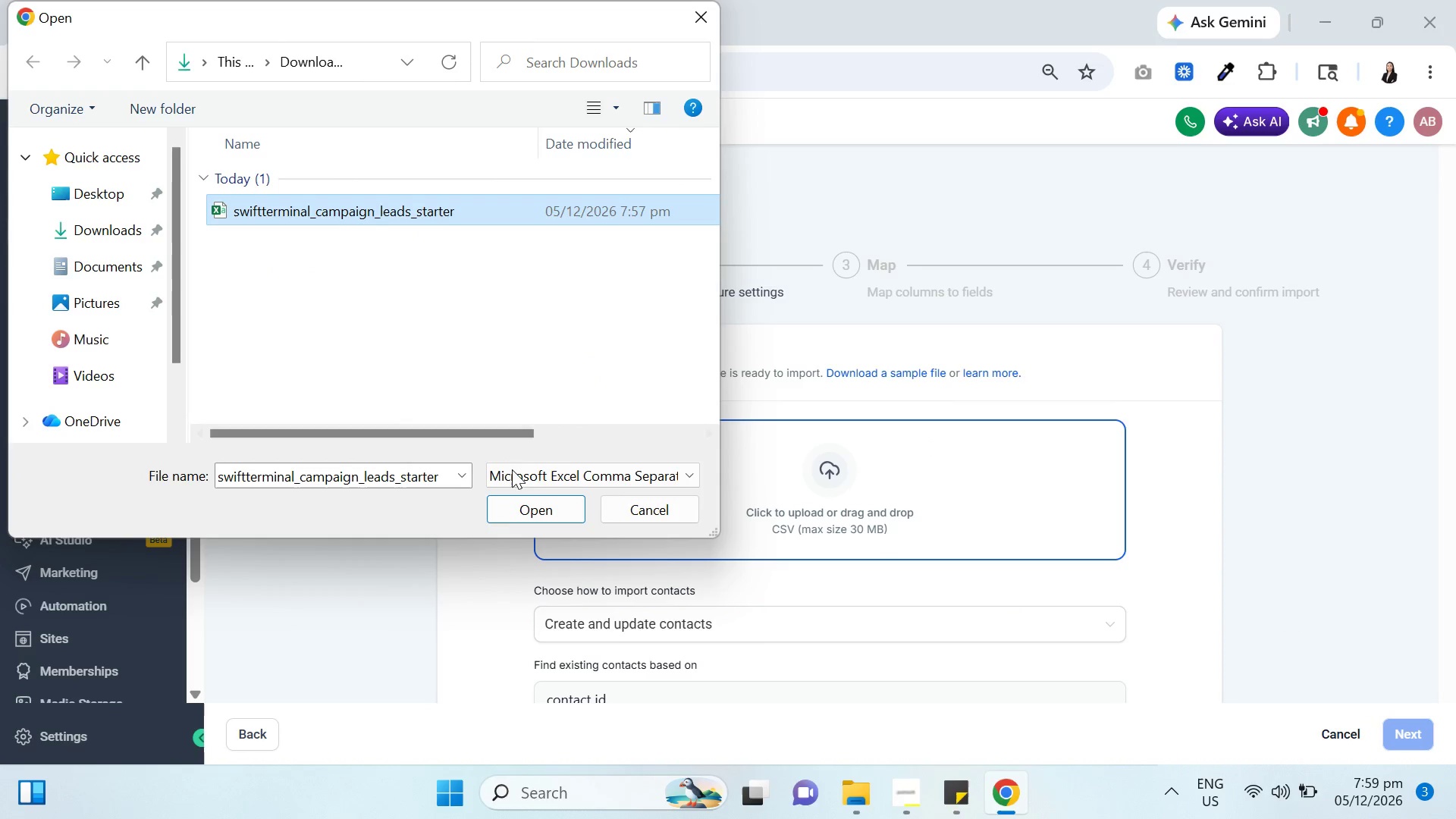 
left_click([524, 505])
 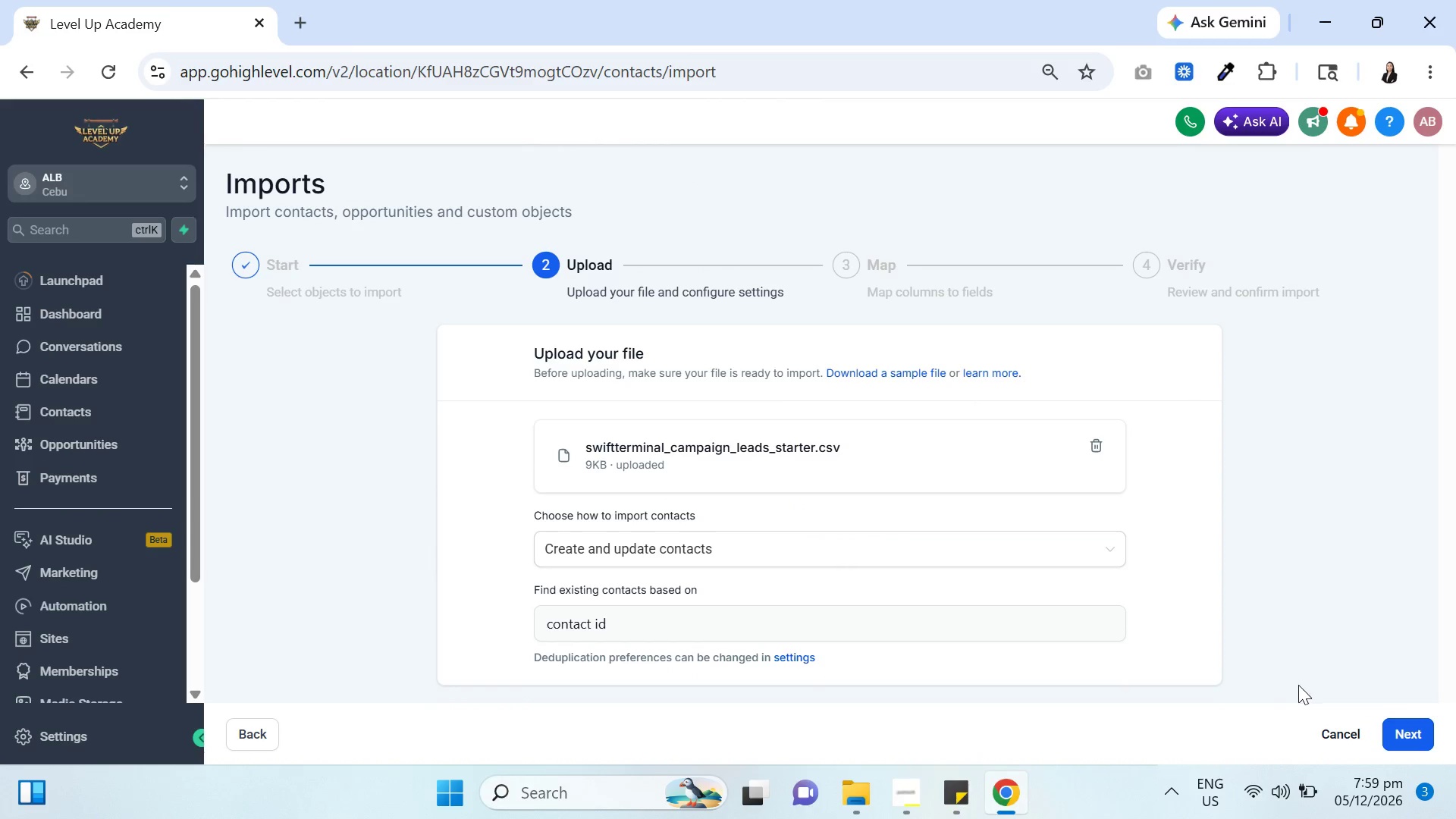 
left_click([1403, 736])
 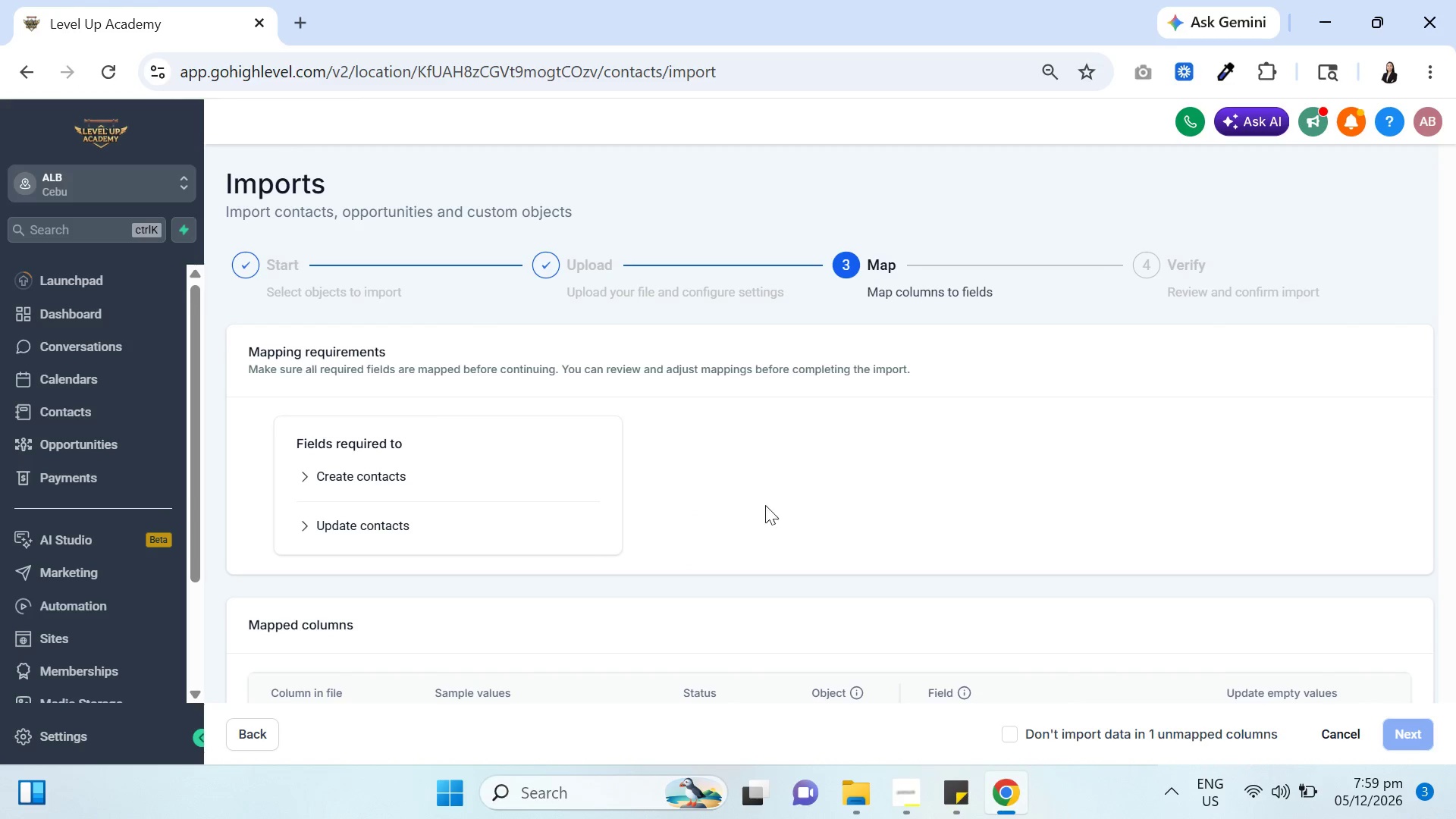 
scroll: coordinate [786, 544], scroll_direction: down, amount: 6.0
 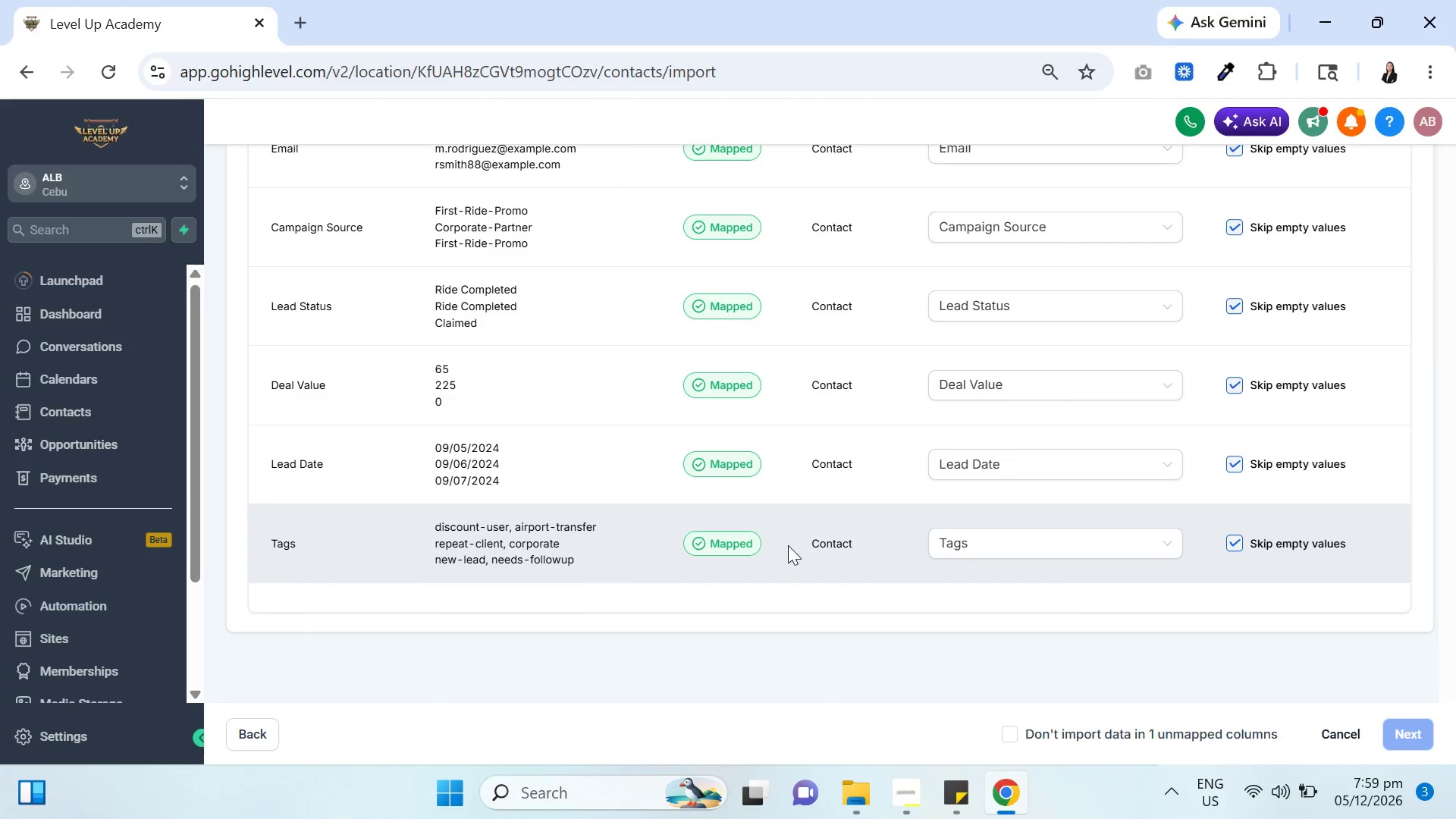 
scroll: coordinate [788, 548], scroll_direction: up, amount: 2.0
 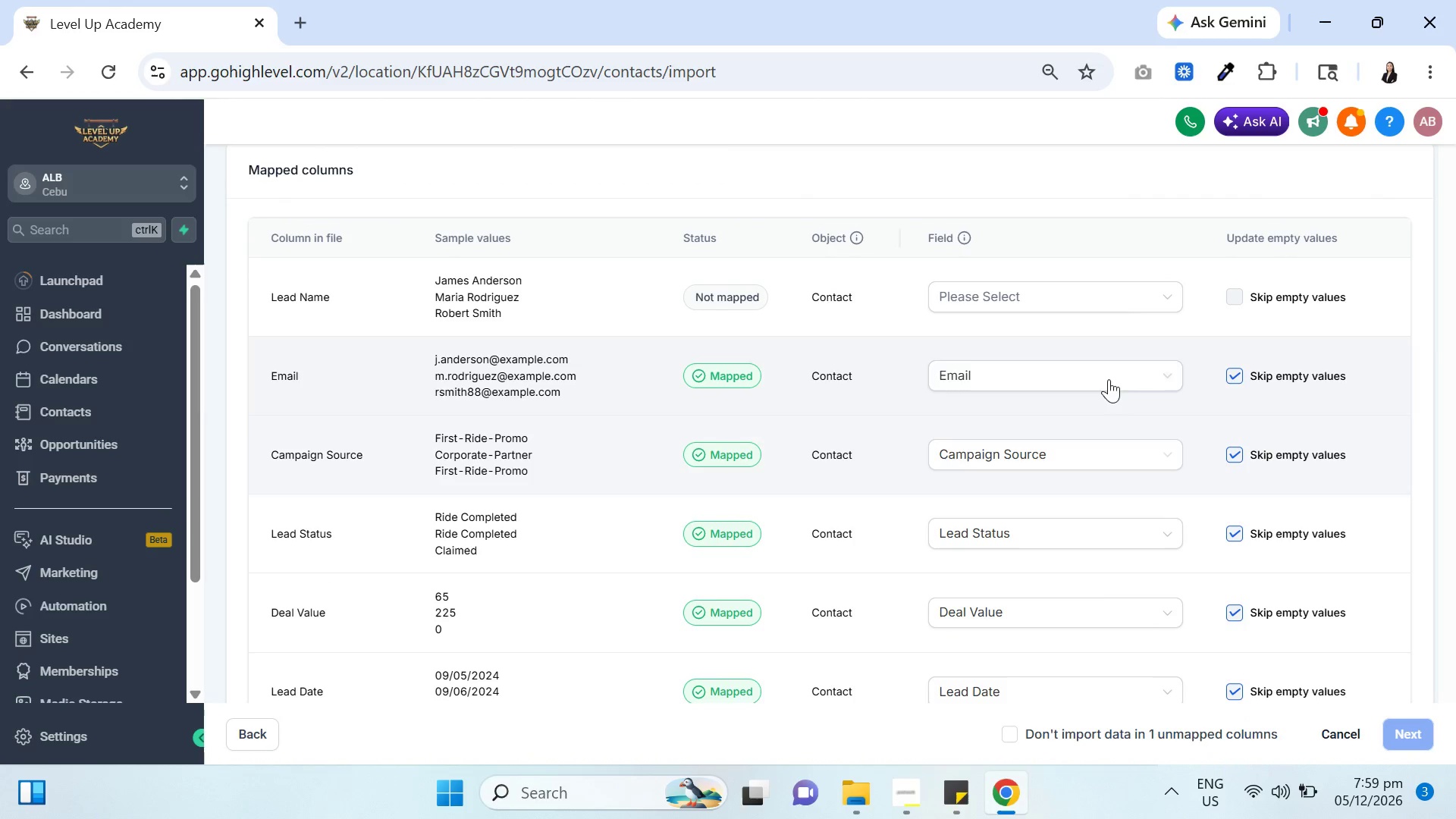 
left_click([1049, 297])
 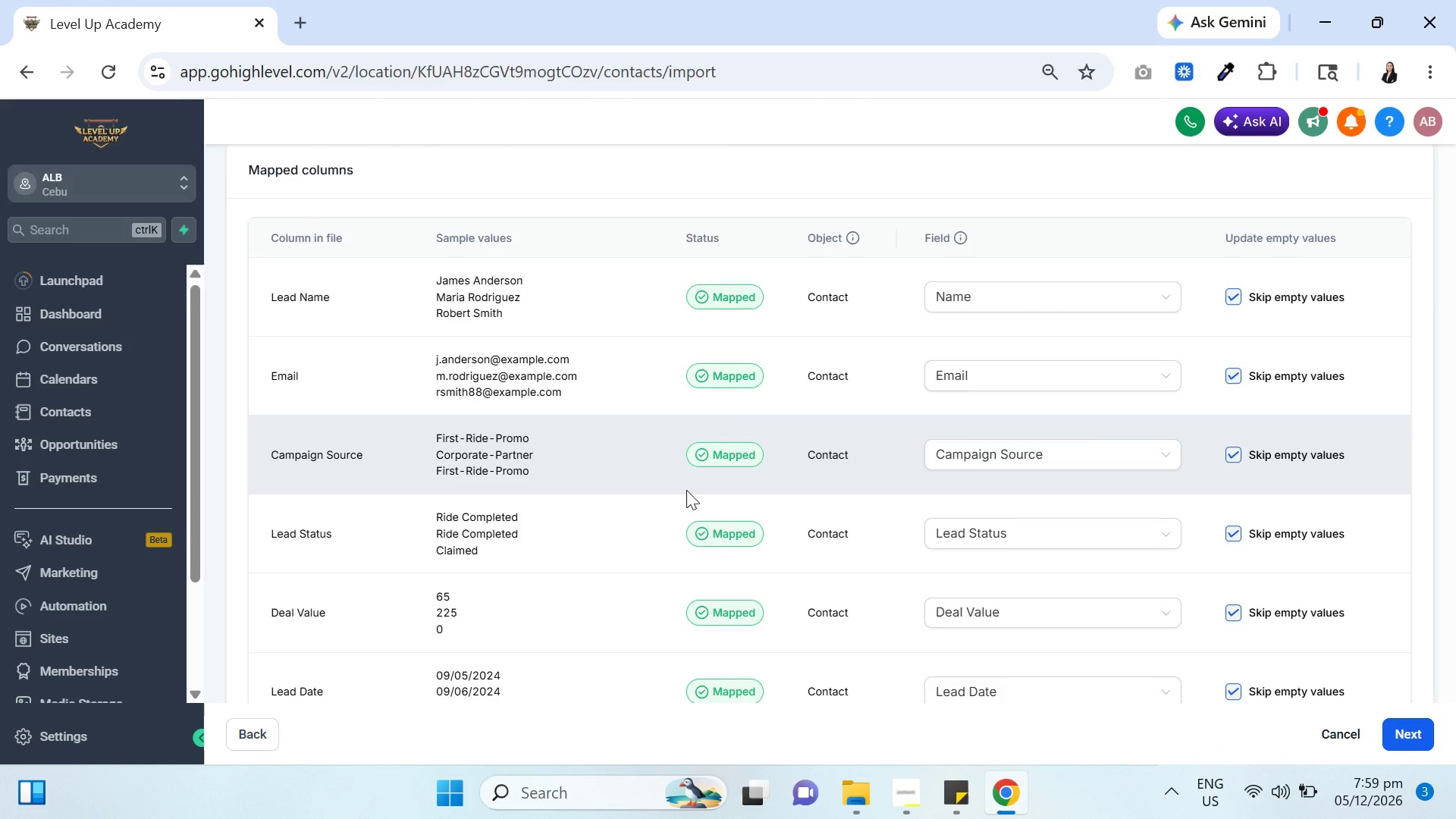 
scroll: coordinate [685, 492], scroll_direction: down, amount: 5.0
 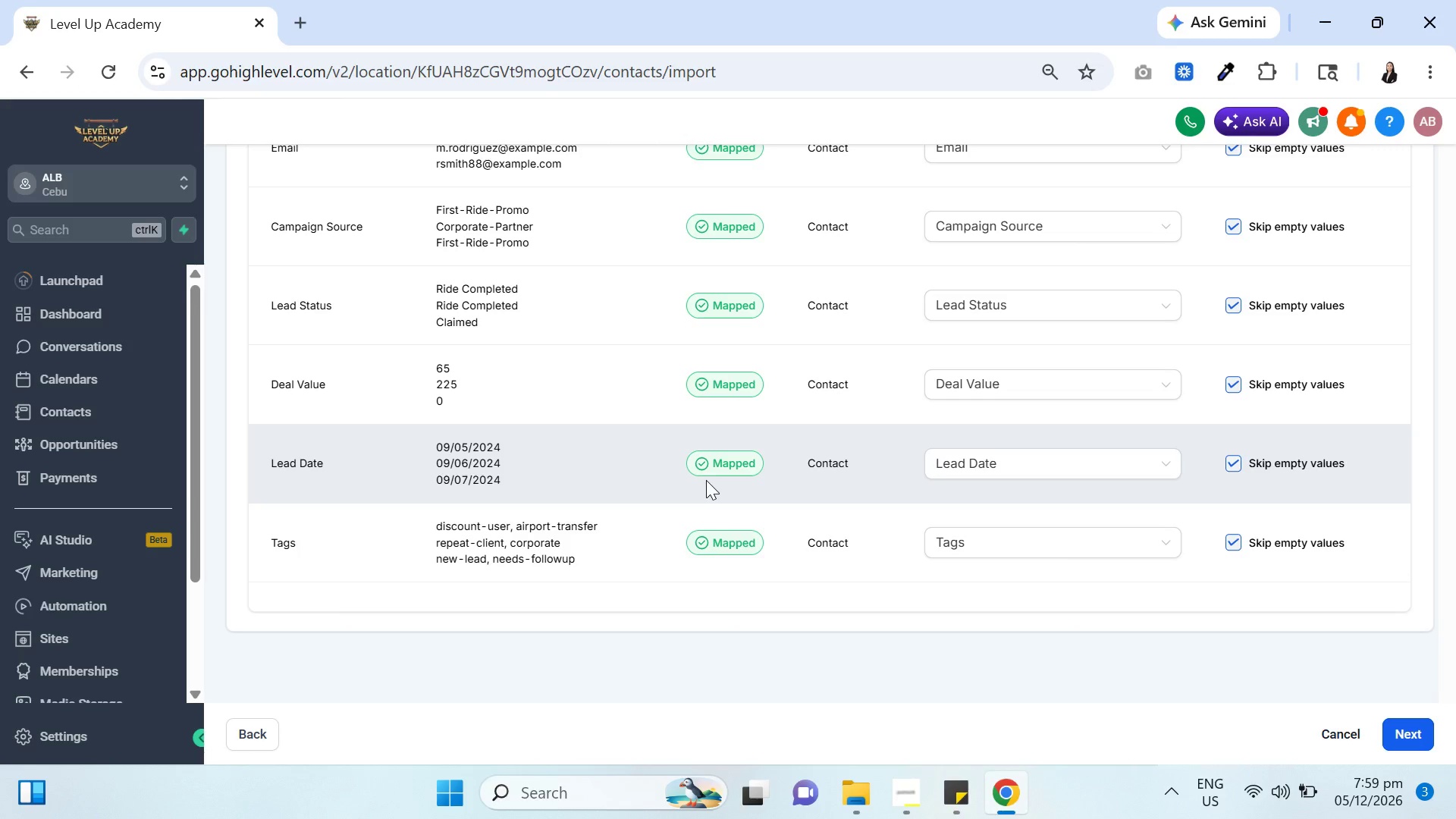 
scroll: coordinate [712, 488], scroll_direction: up, amount: 4.0
 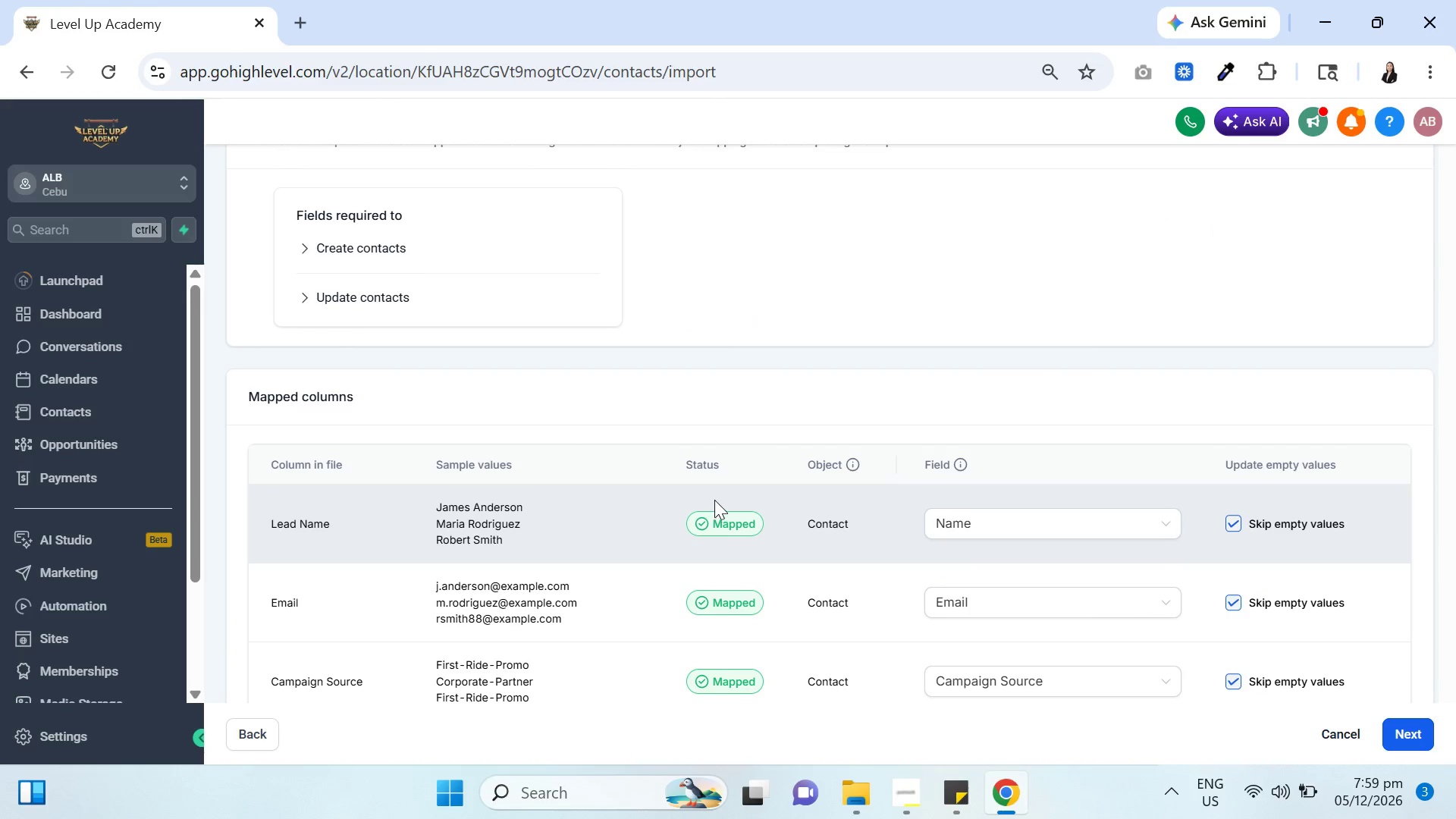 
scroll: coordinate [665, 552], scroll_direction: down, amount: 16.0
 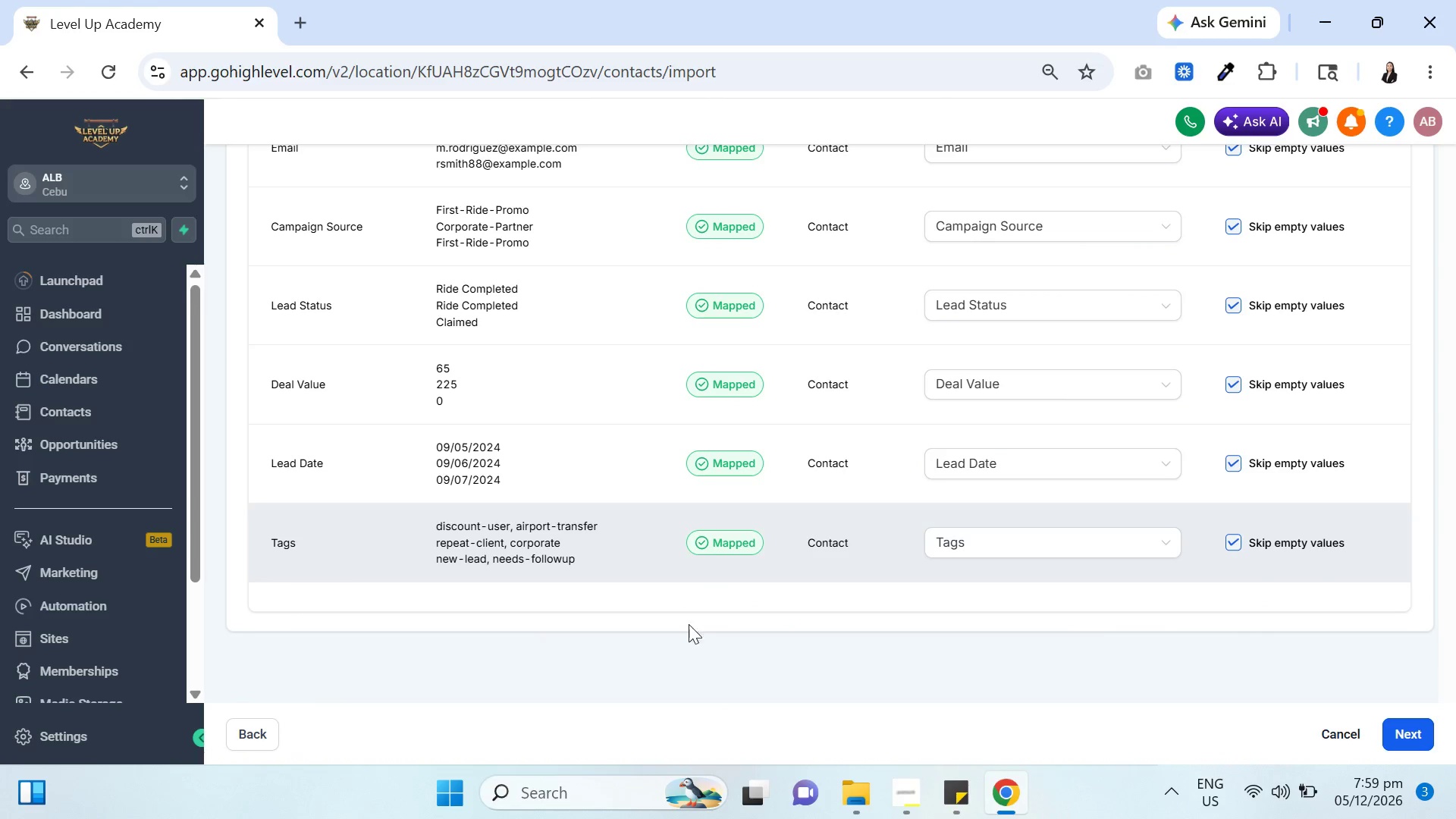 
scroll: coordinate [764, 634], scroll_direction: up, amount: 7.0
 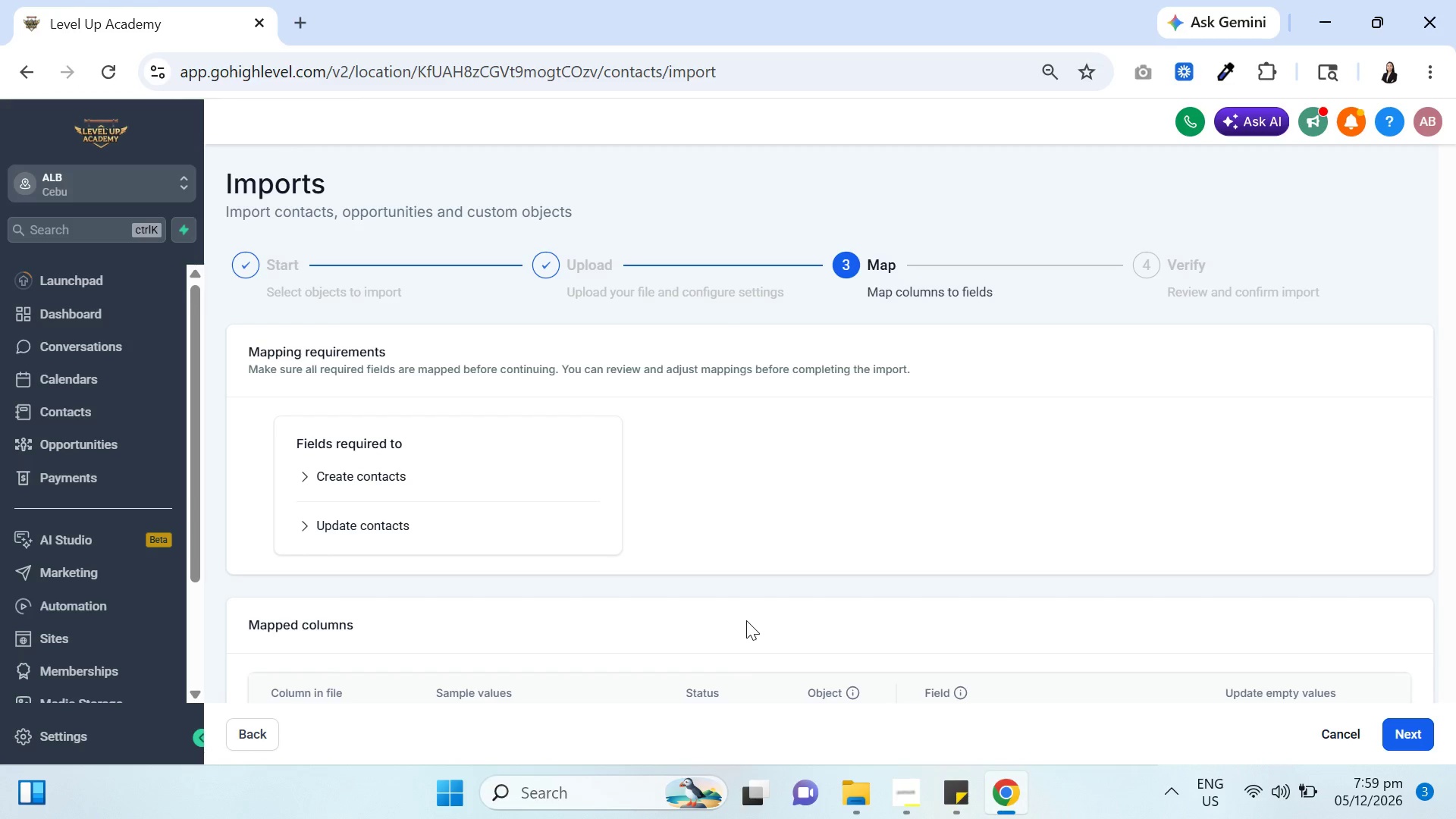 
scroll: coordinate [1025, 620], scroll_direction: down, amount: 9.0
 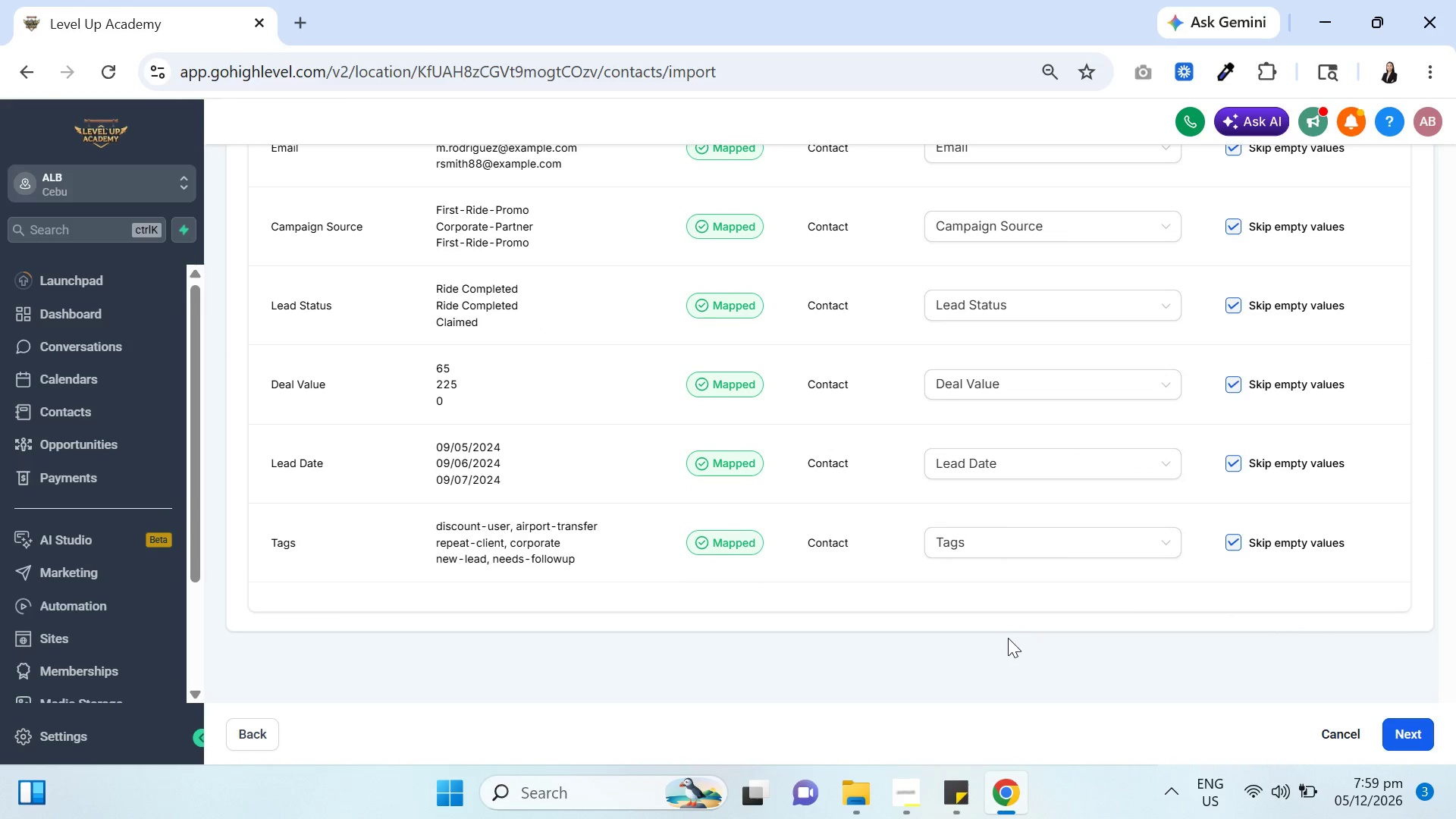 
scroll: coordinate [1007, 629], scroll_direction: up, amount: 3.0
 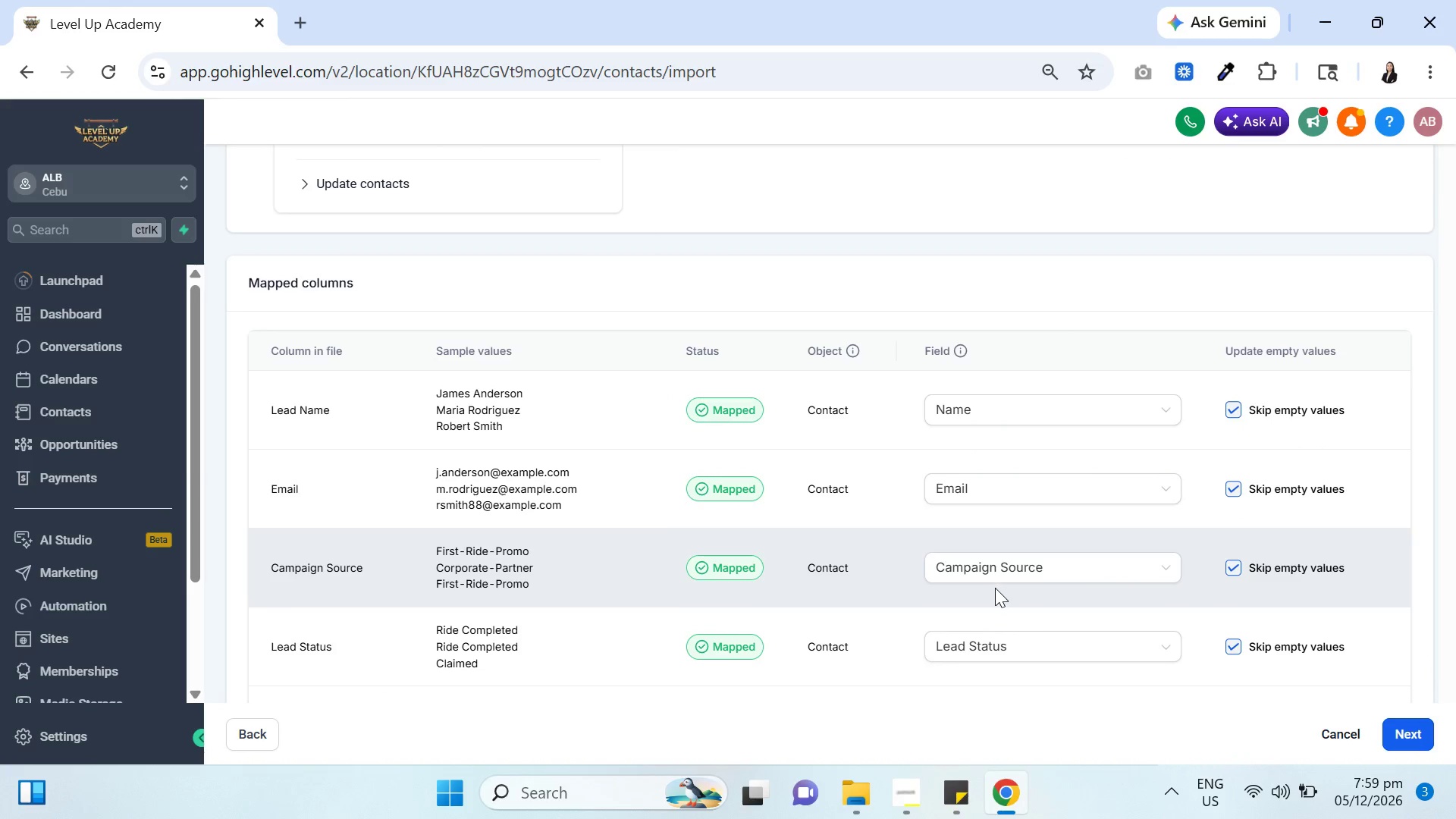 
scroll: coordinate [996, 604], scroll_direction: down, amount: 6.0
 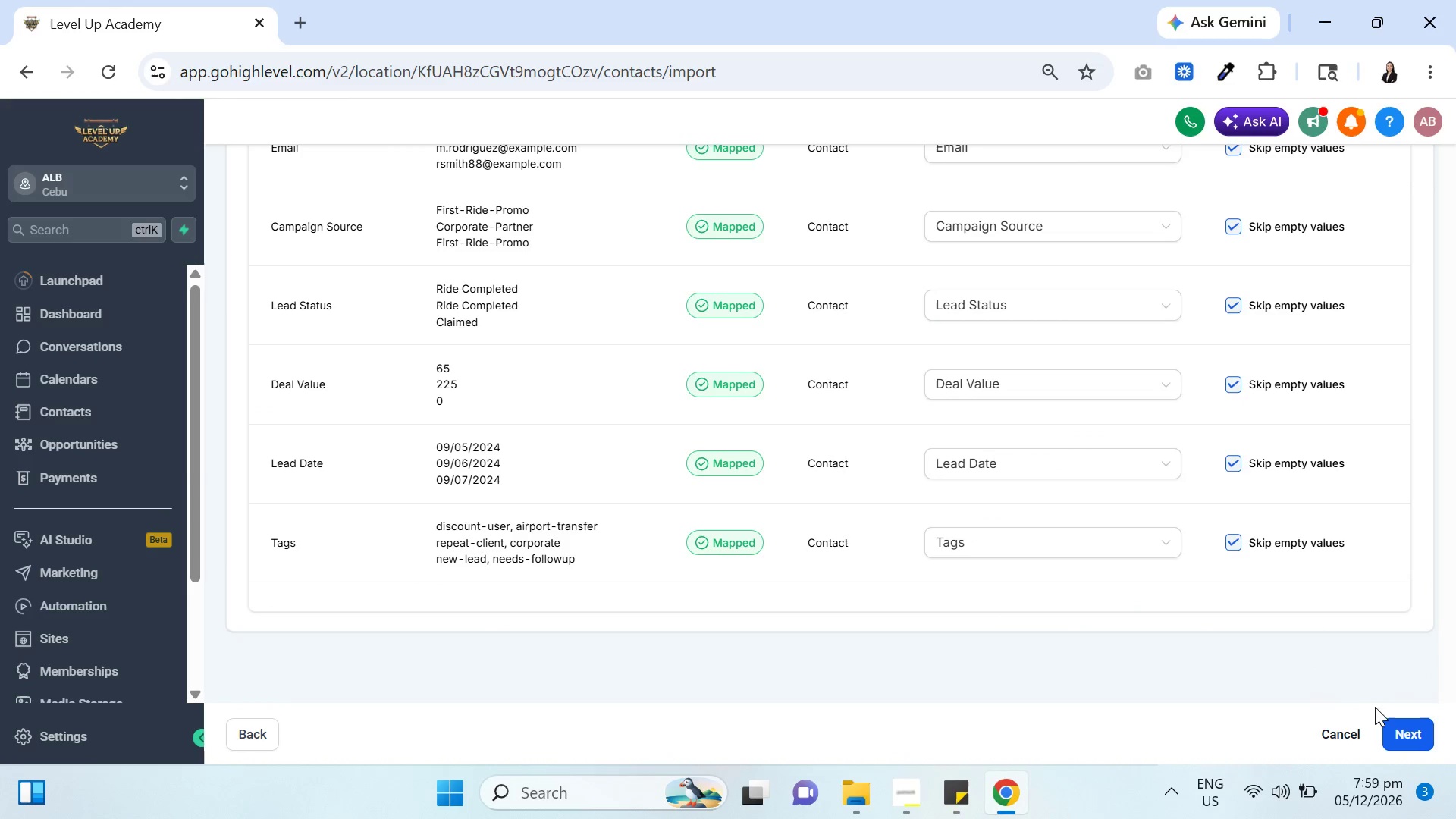 
mouse_move([1382, 728])
 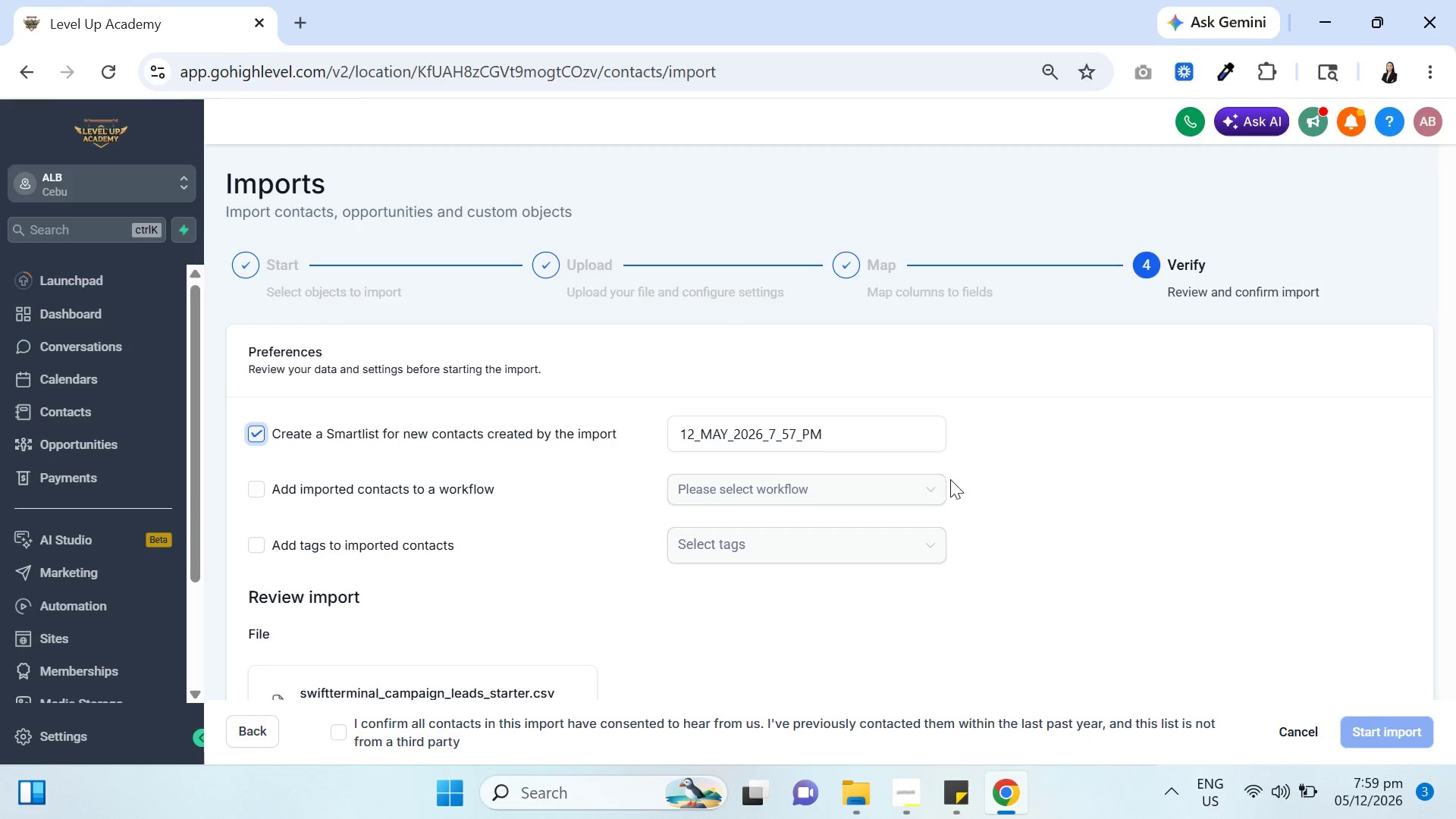 
double_click([779, 434])
 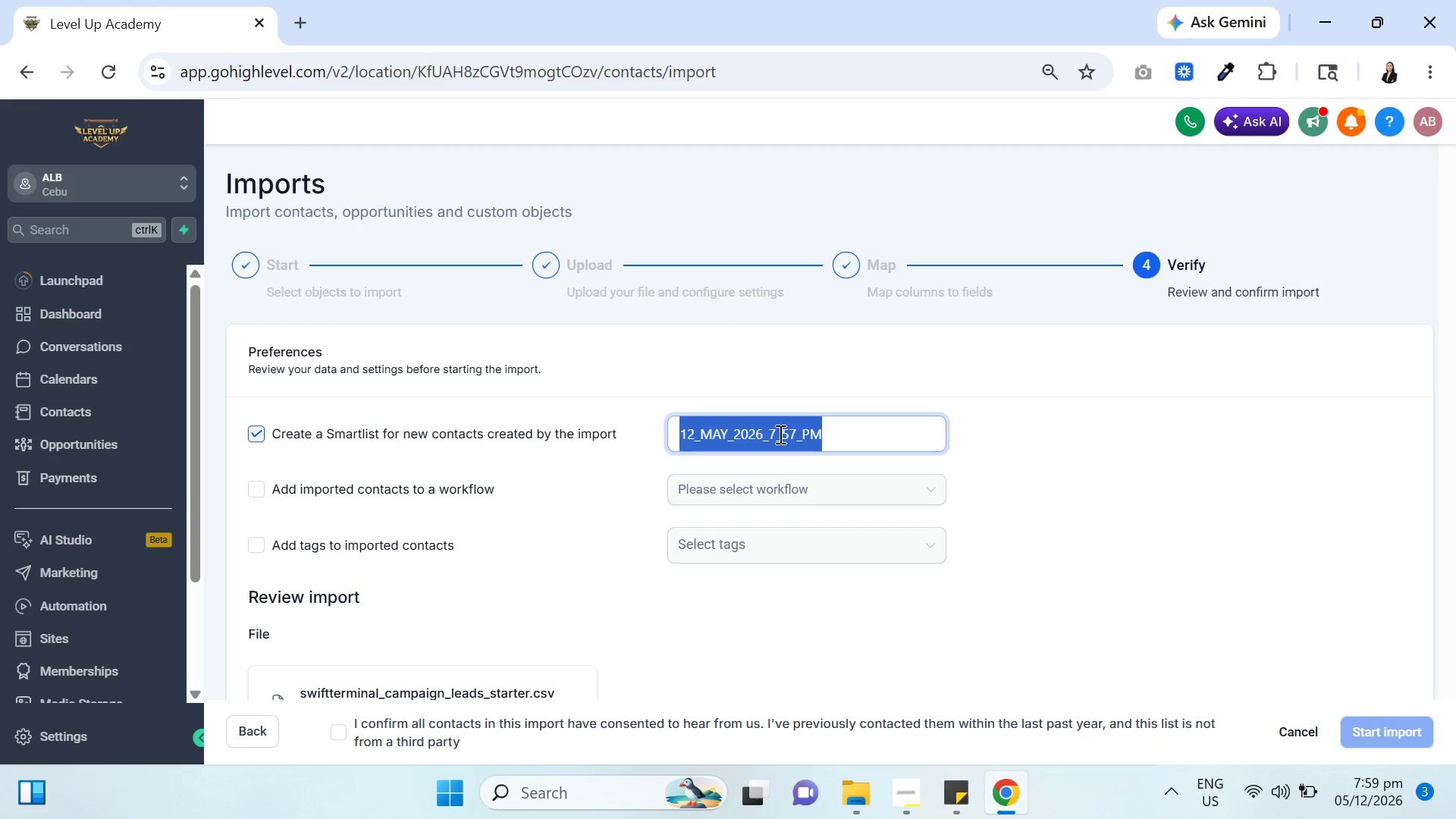 
triple_click([779, 434])
 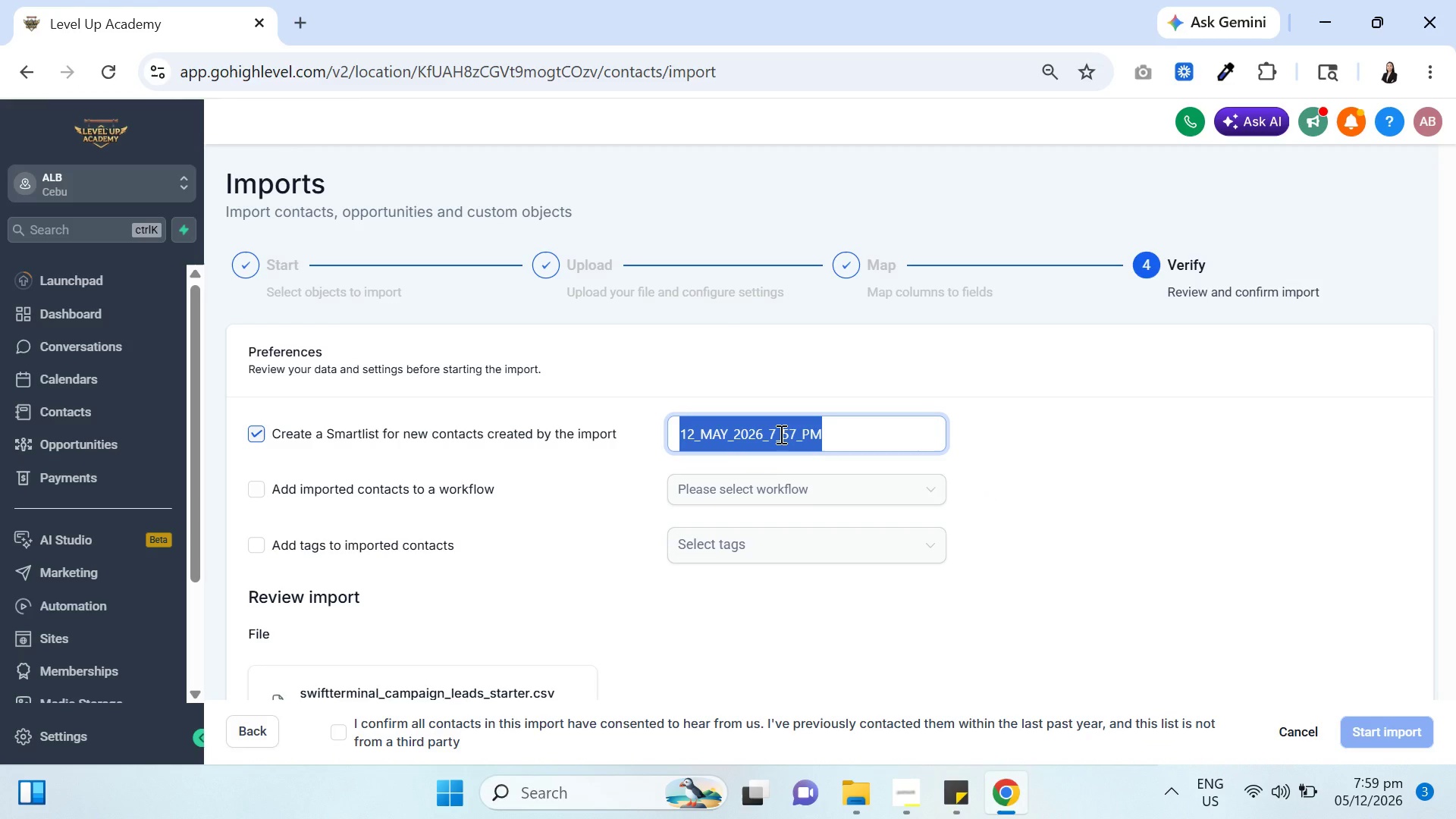 
type(SM)
key(Backspace)
key(Backspace)
 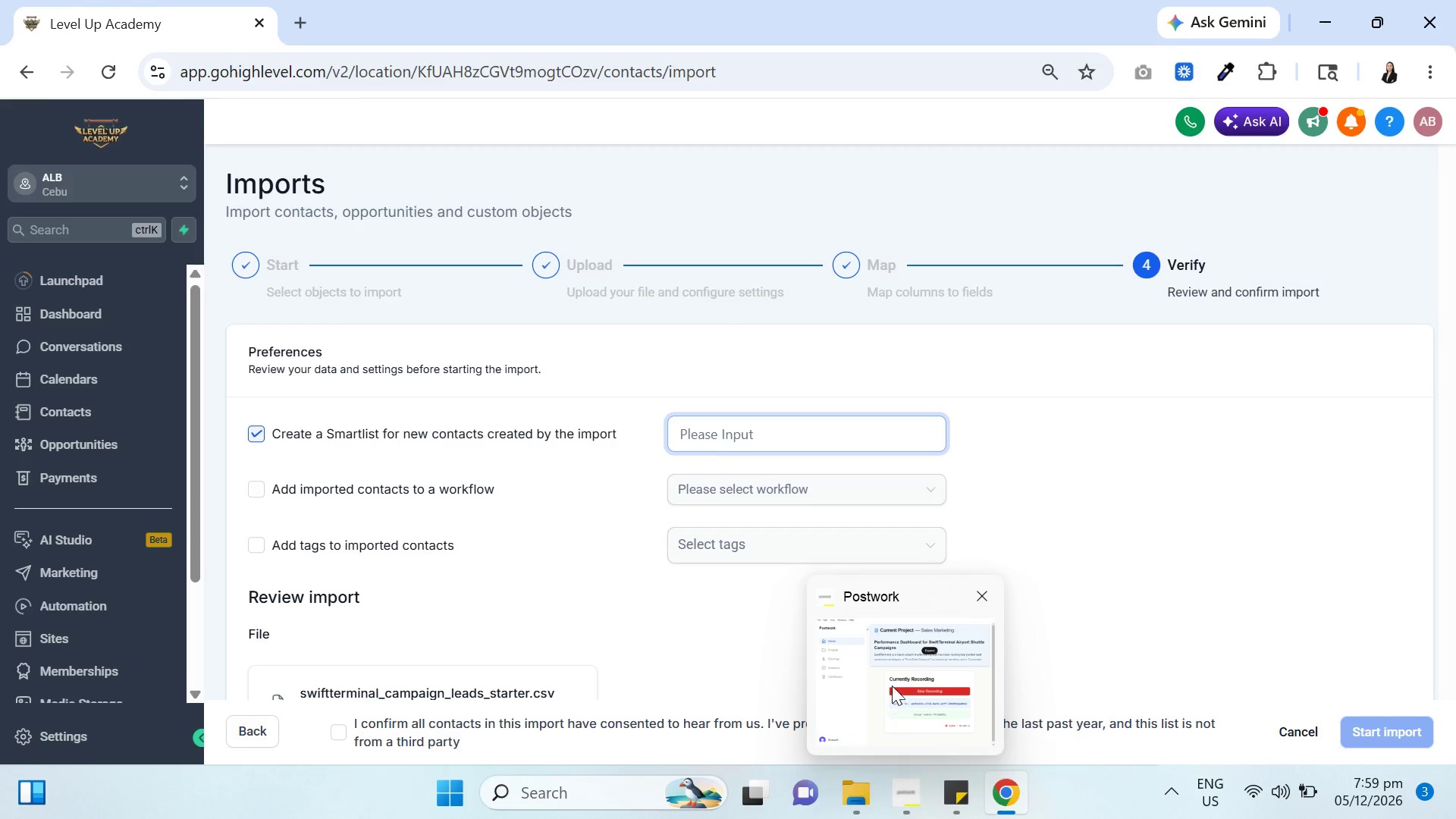 
left_click([877, 633])